 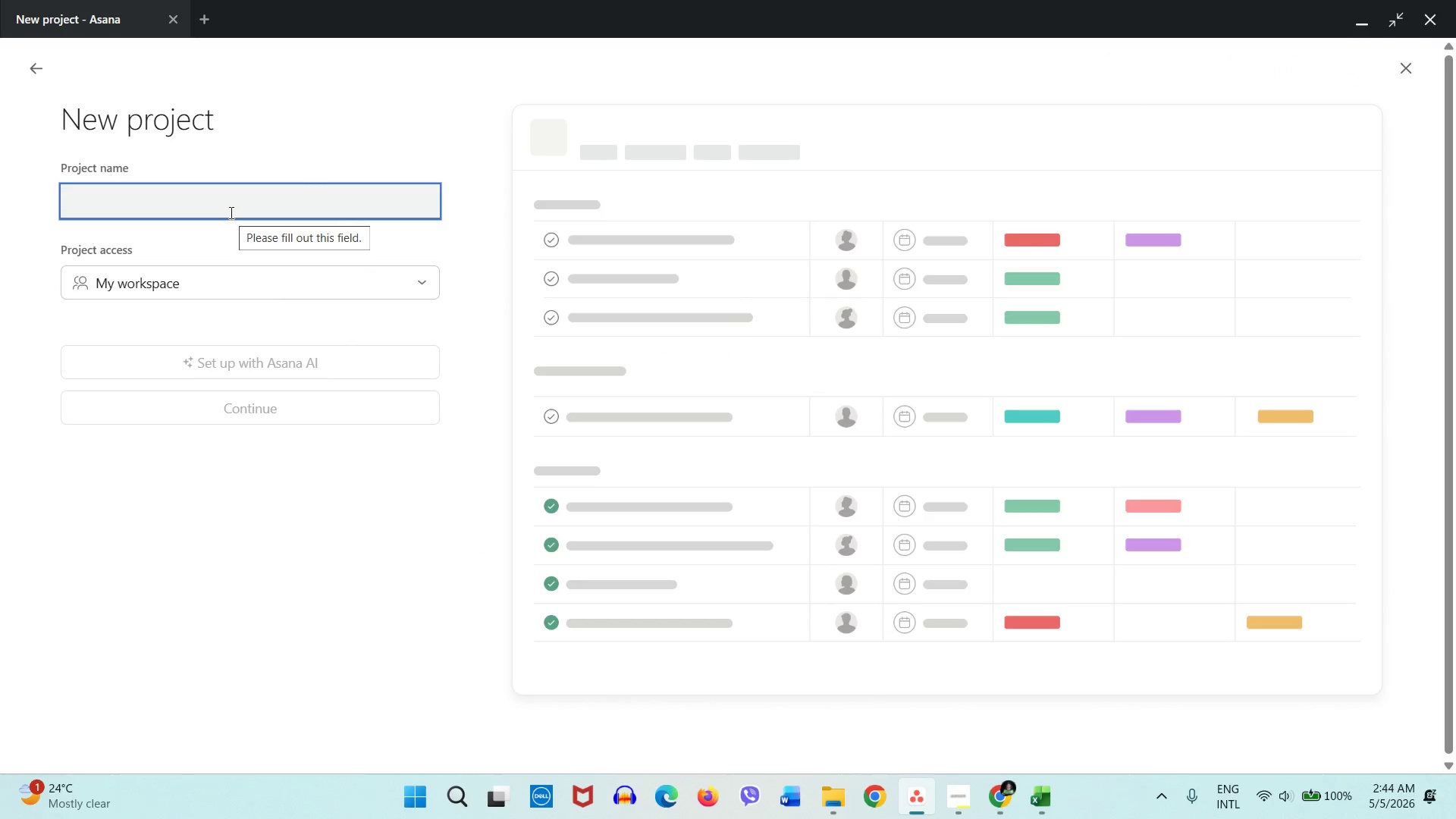 
hold_key(key=ShiftLeft, duration=0.33)
 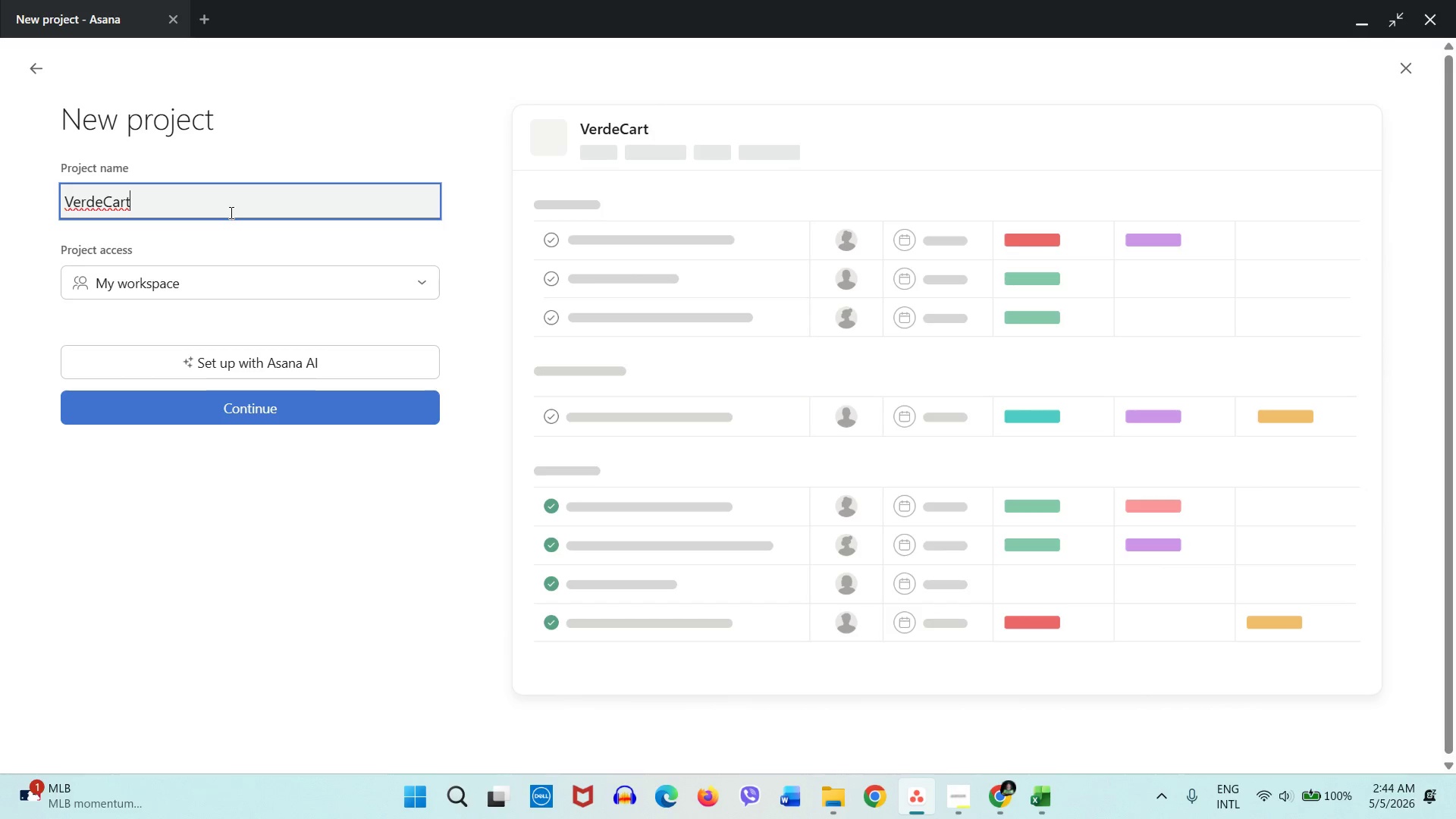 
hold_key(key=ShiftLeft, duration=0.36)
 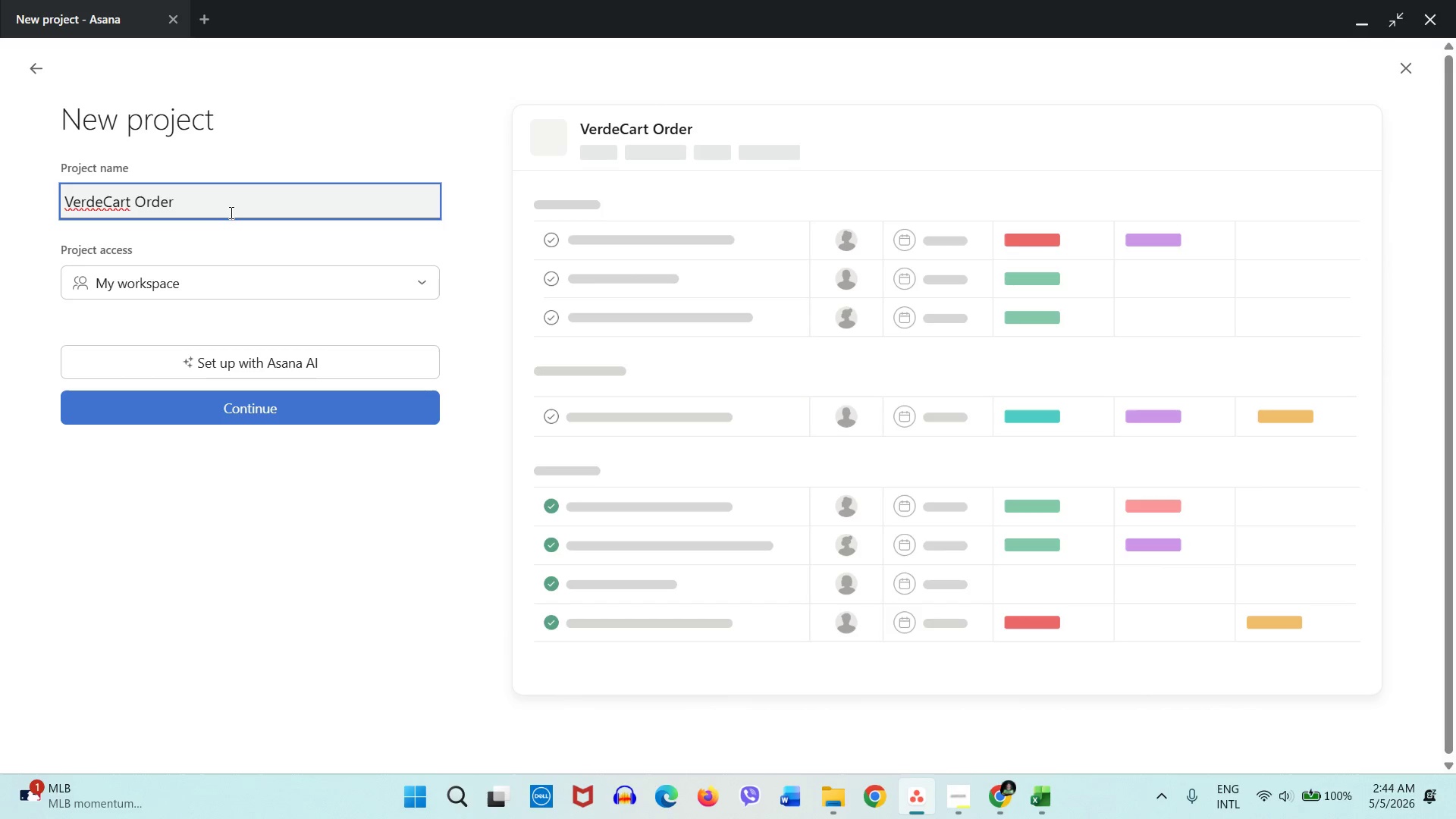 
hold_key(key=ShiftLeft, duration=0.45)
 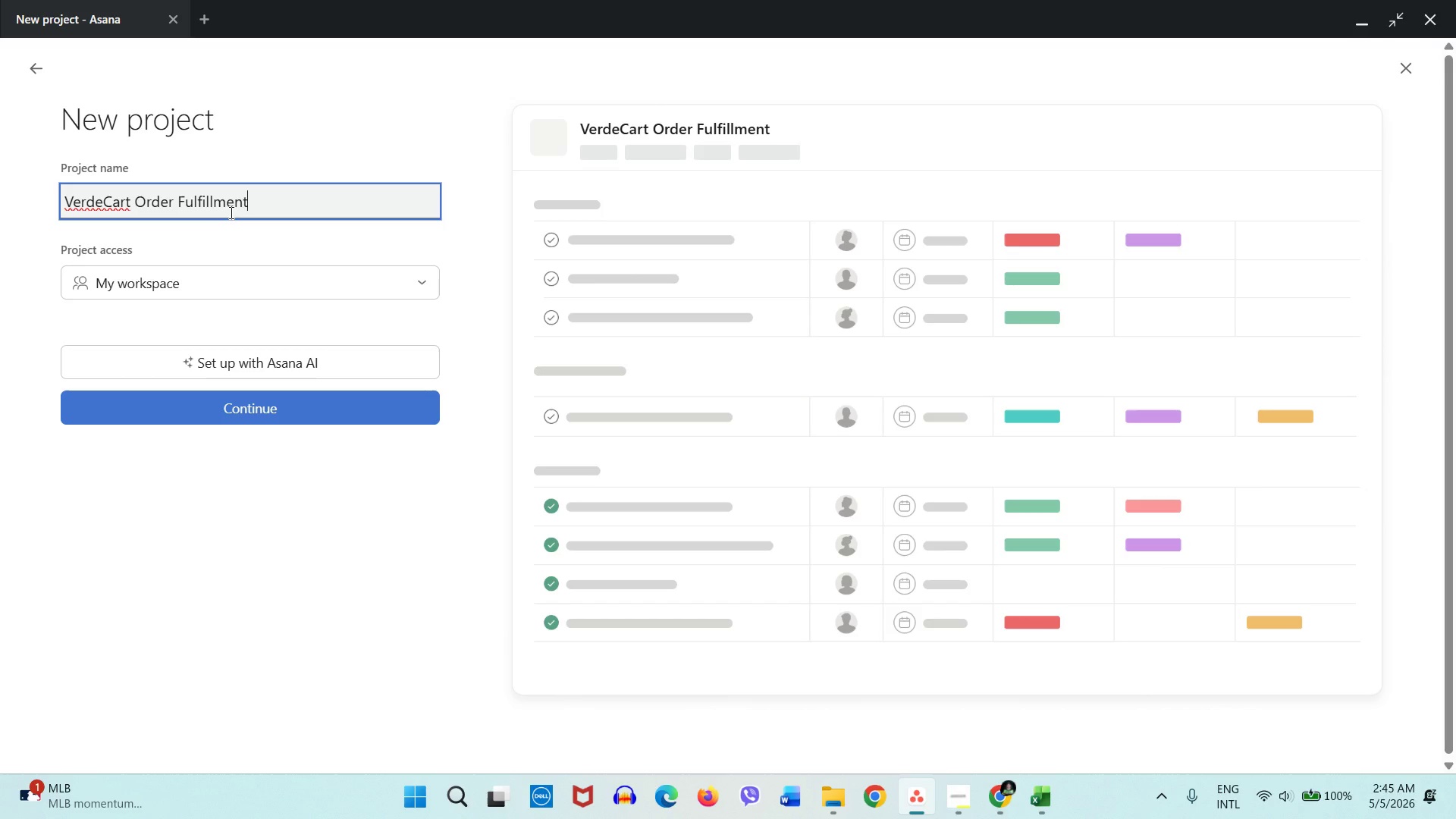 
wait(6.16)
 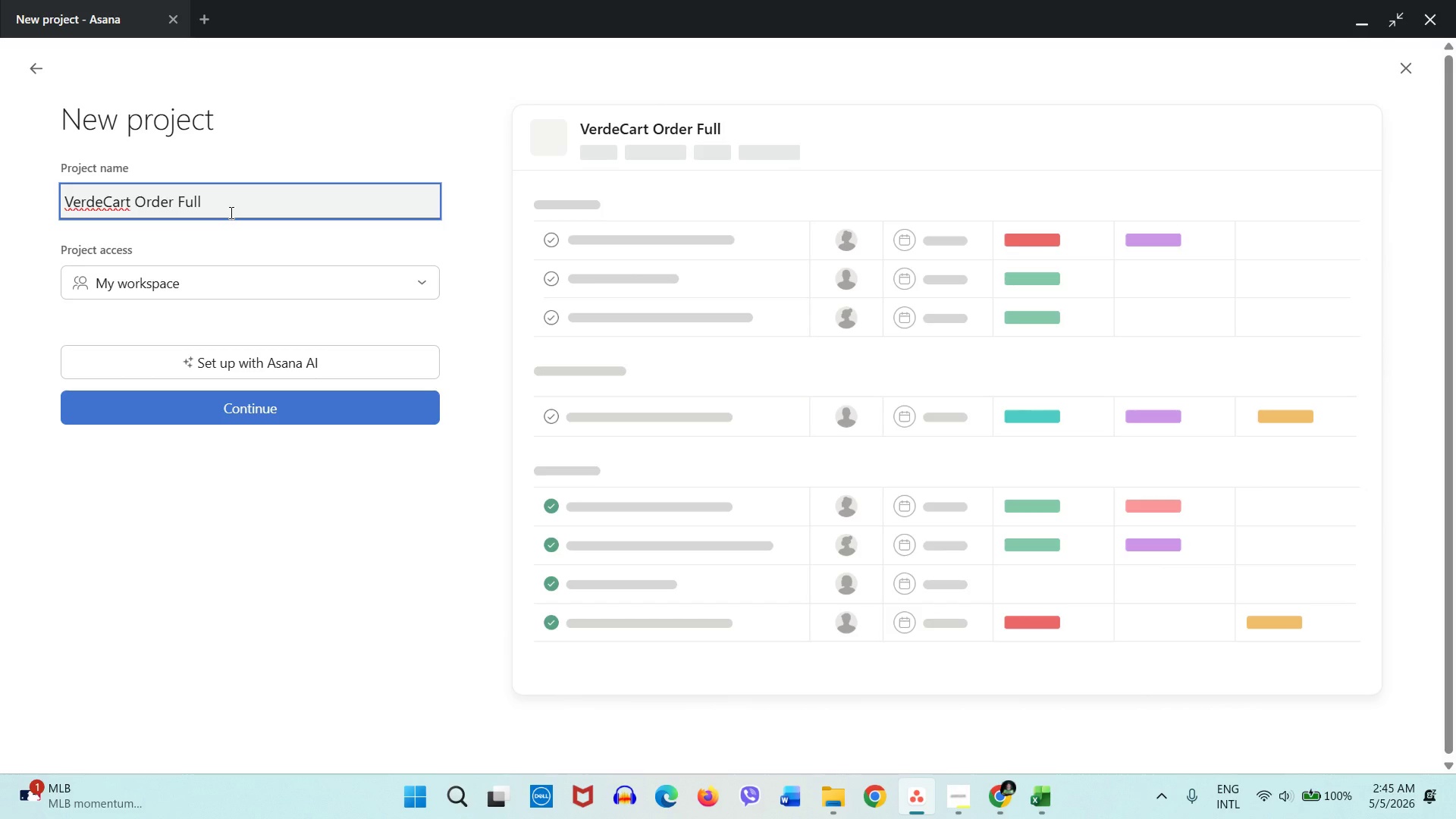 
left_click([212, 287])
 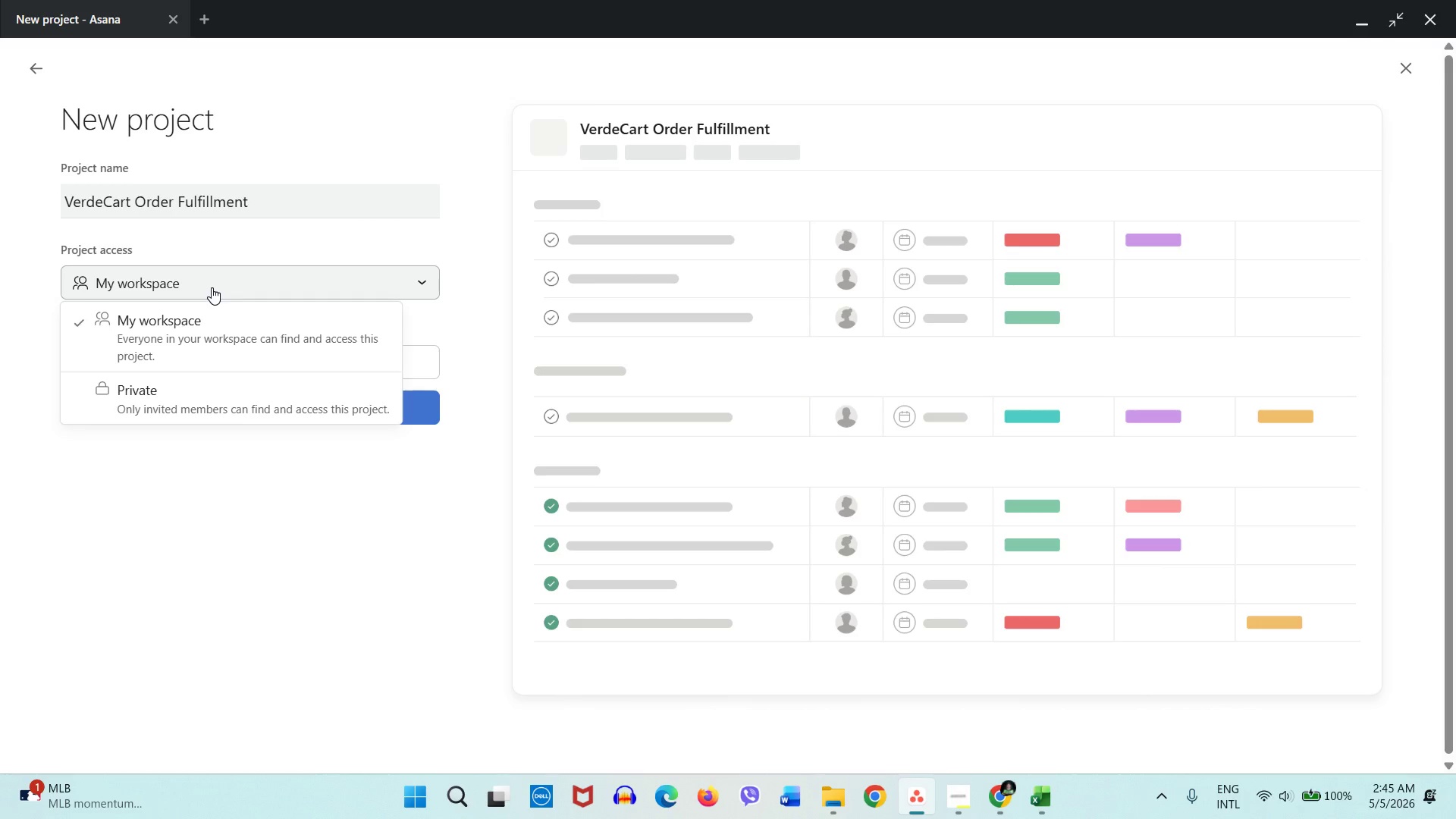 
left_click([212, 287])
 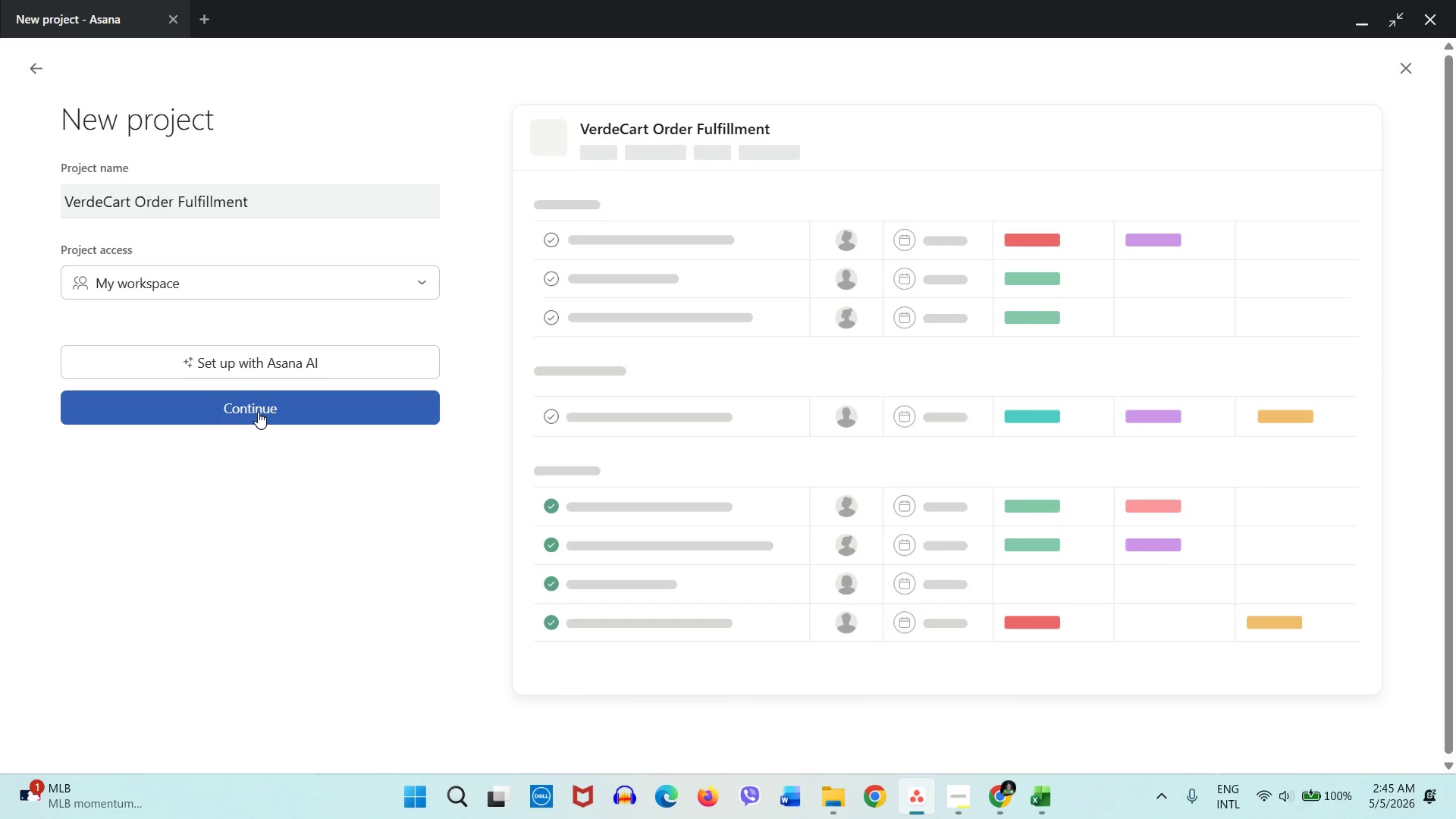 
left_click([259, 411])
 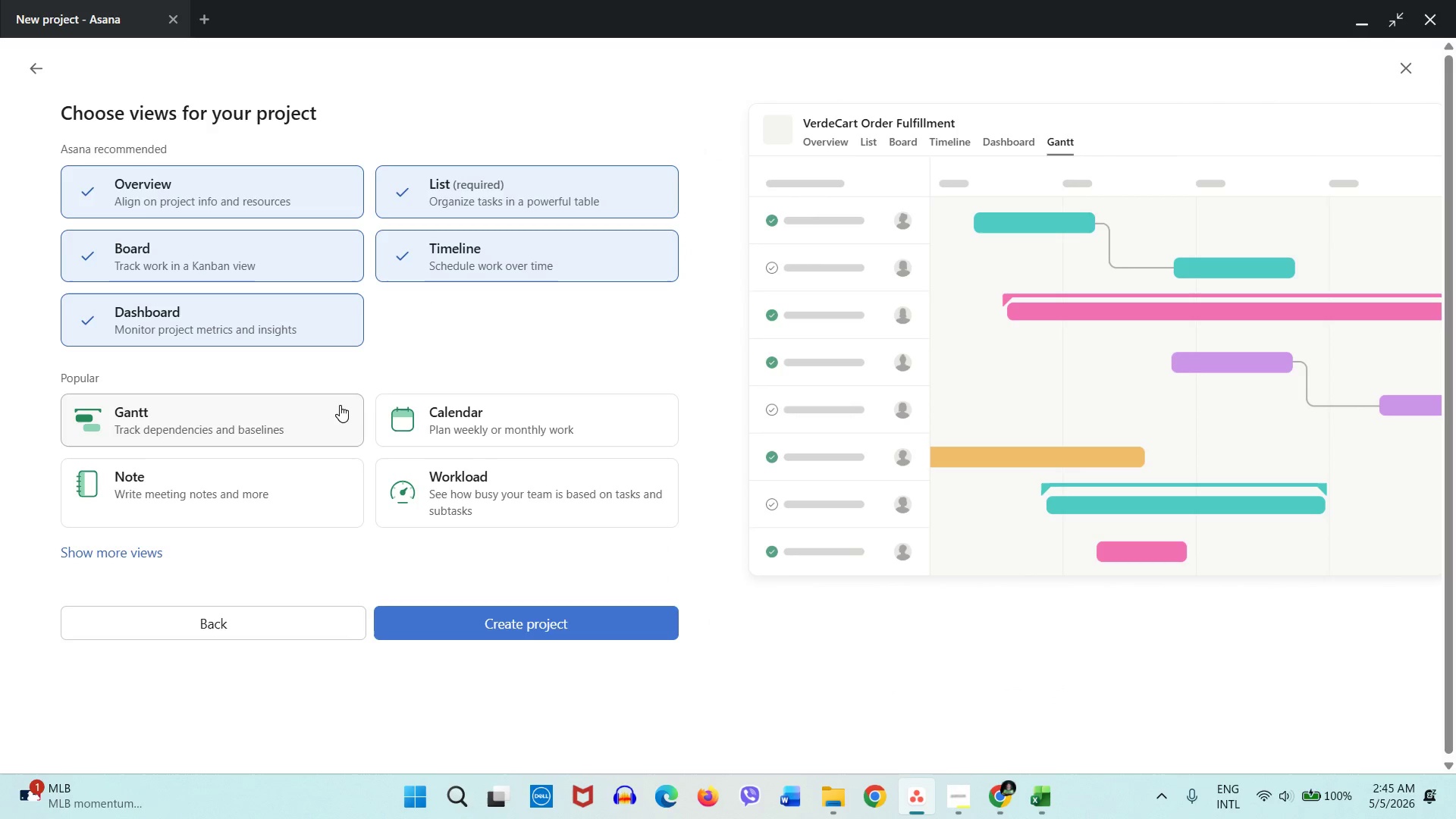 
left_click([300, 330])
 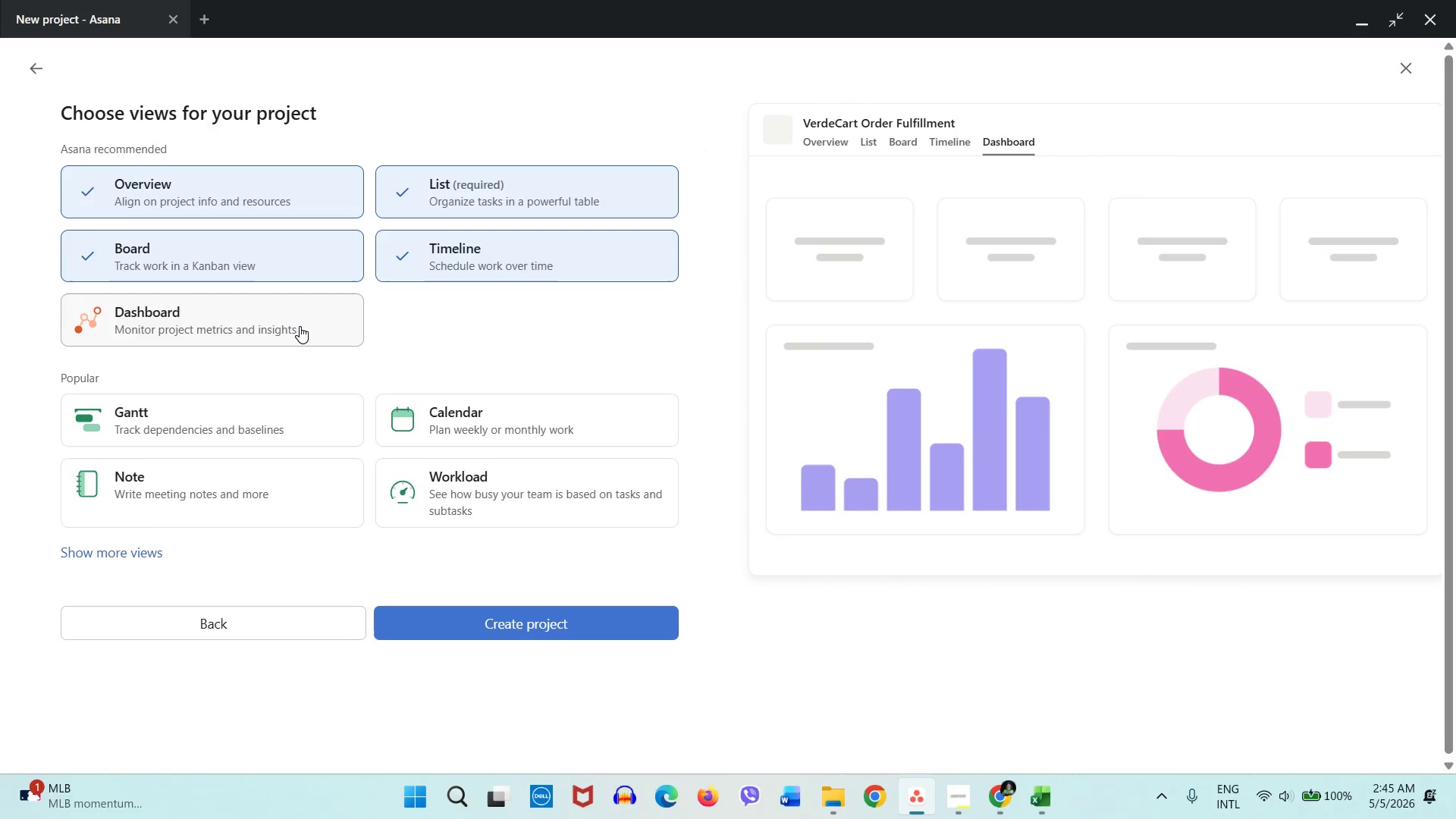 
left_click([300, 326])
 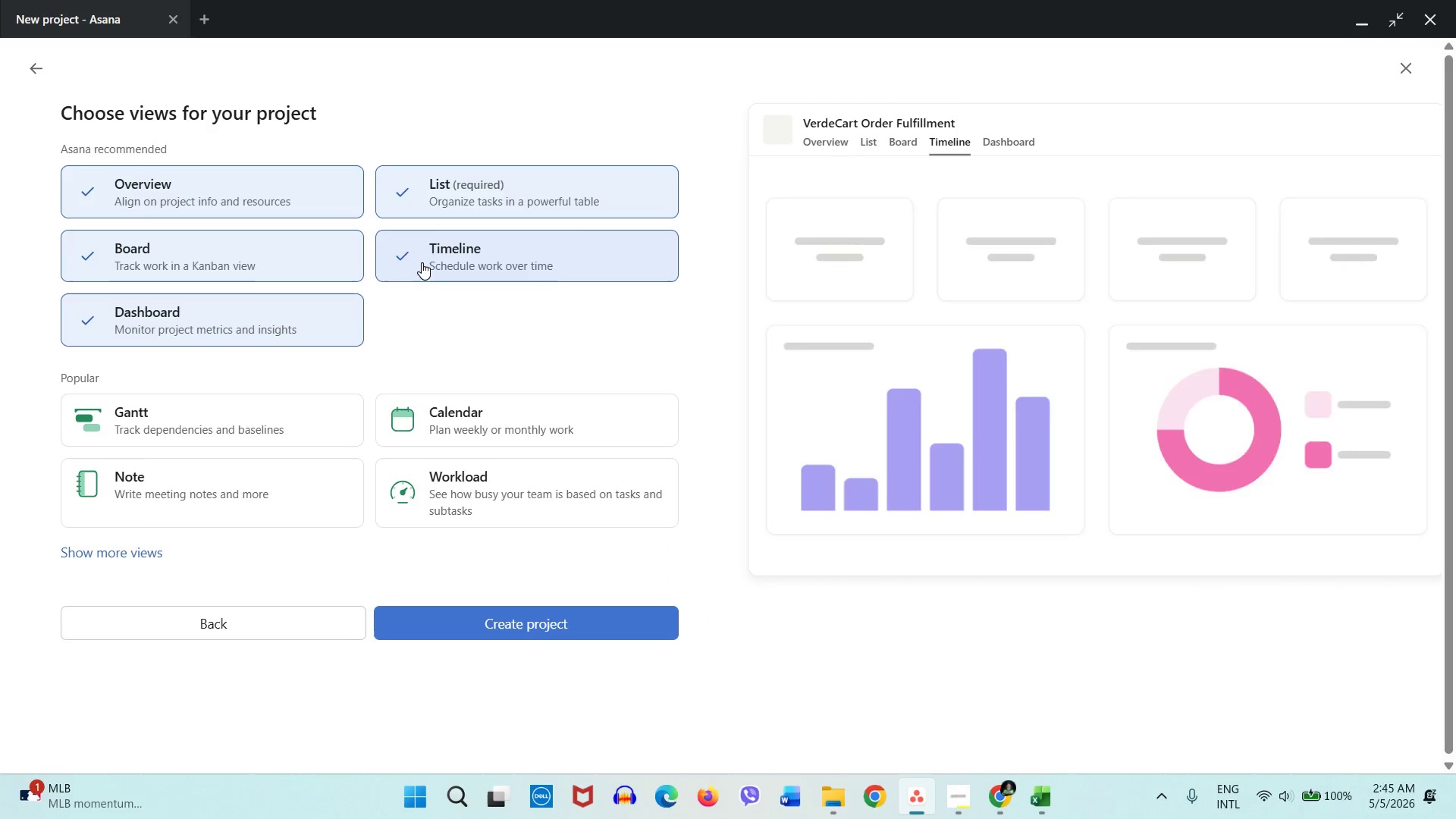 
double_click([422, 262])
 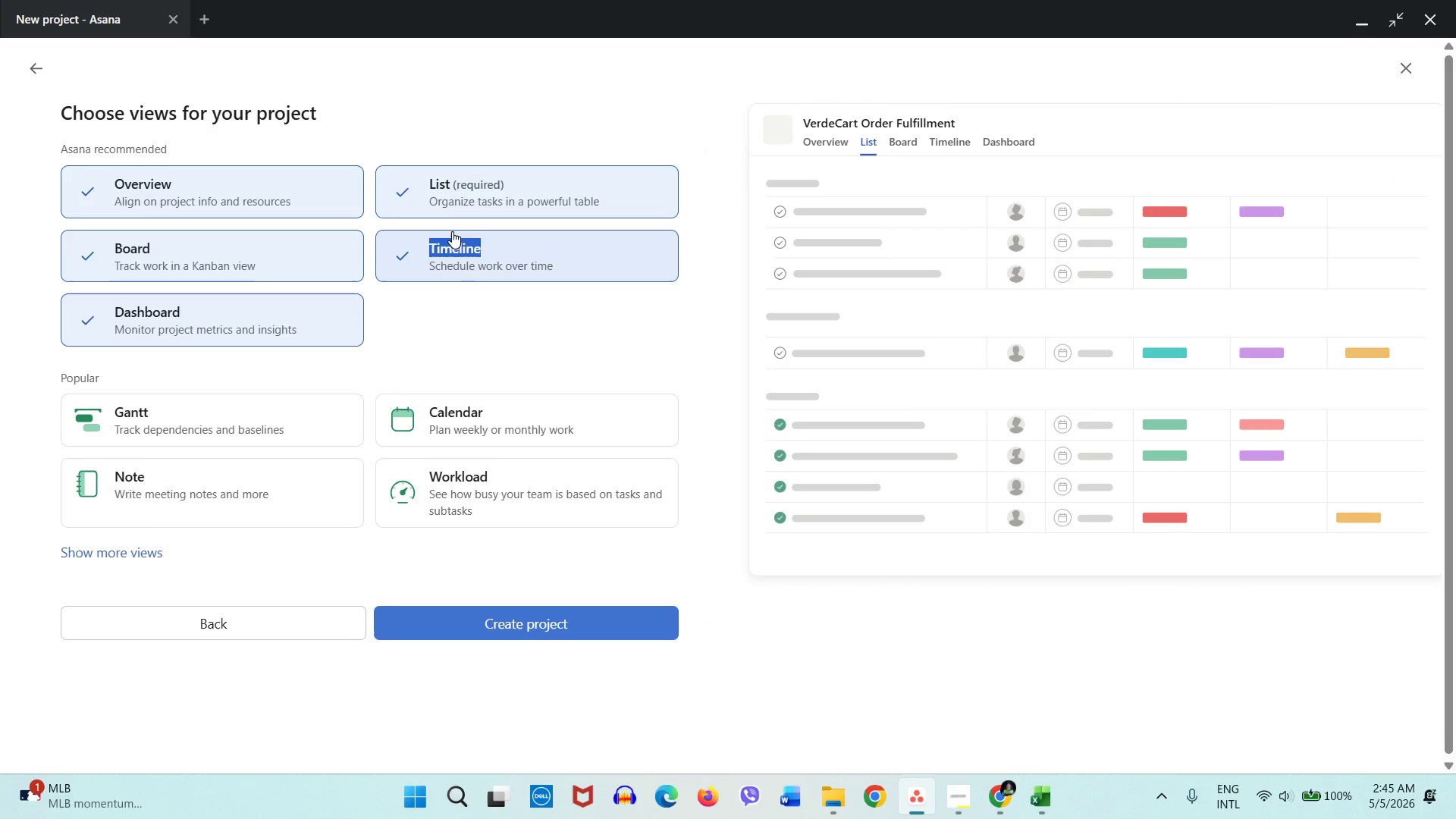 
left_click([490, 298])
 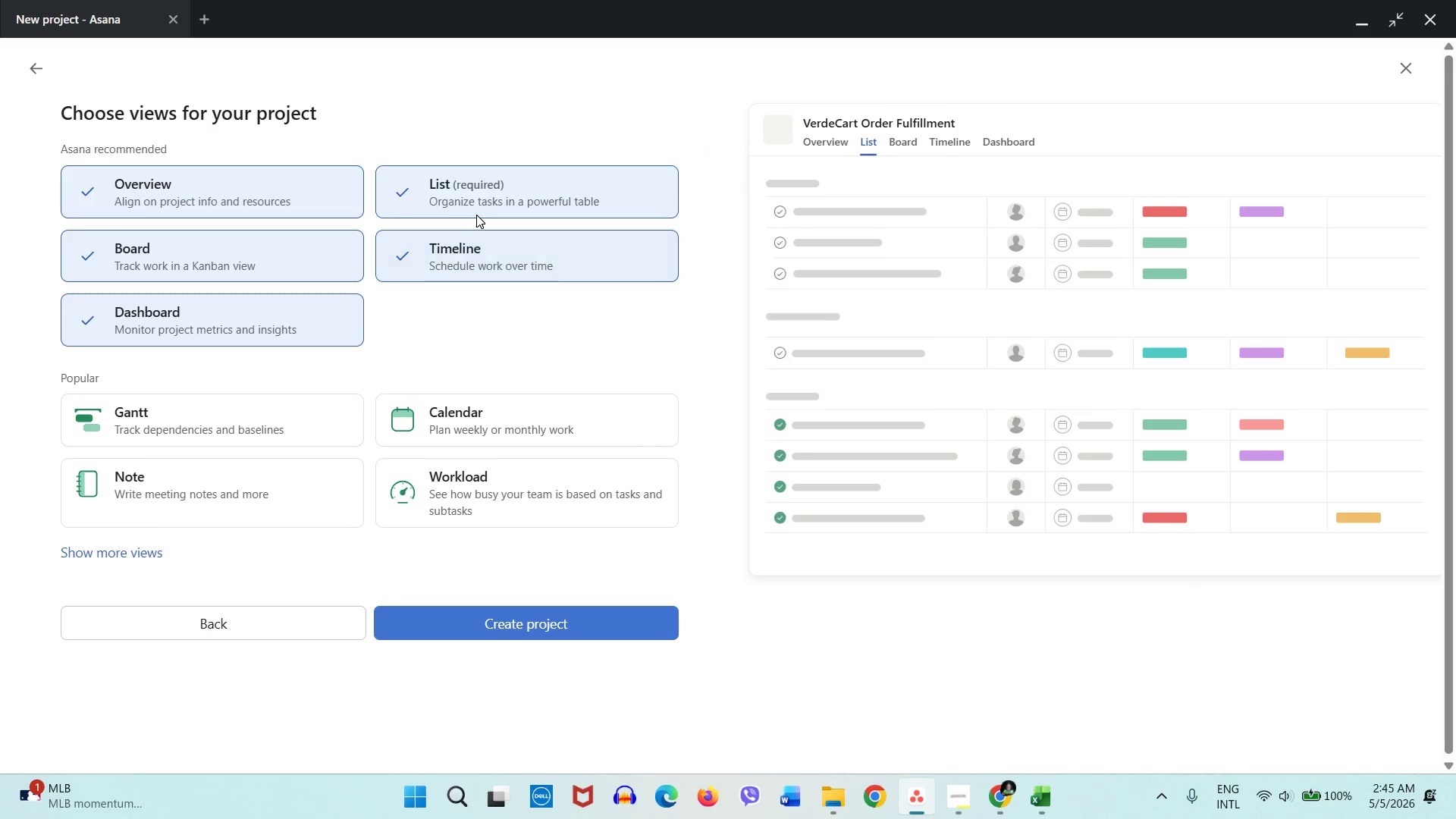 
double_click([478, 204])
 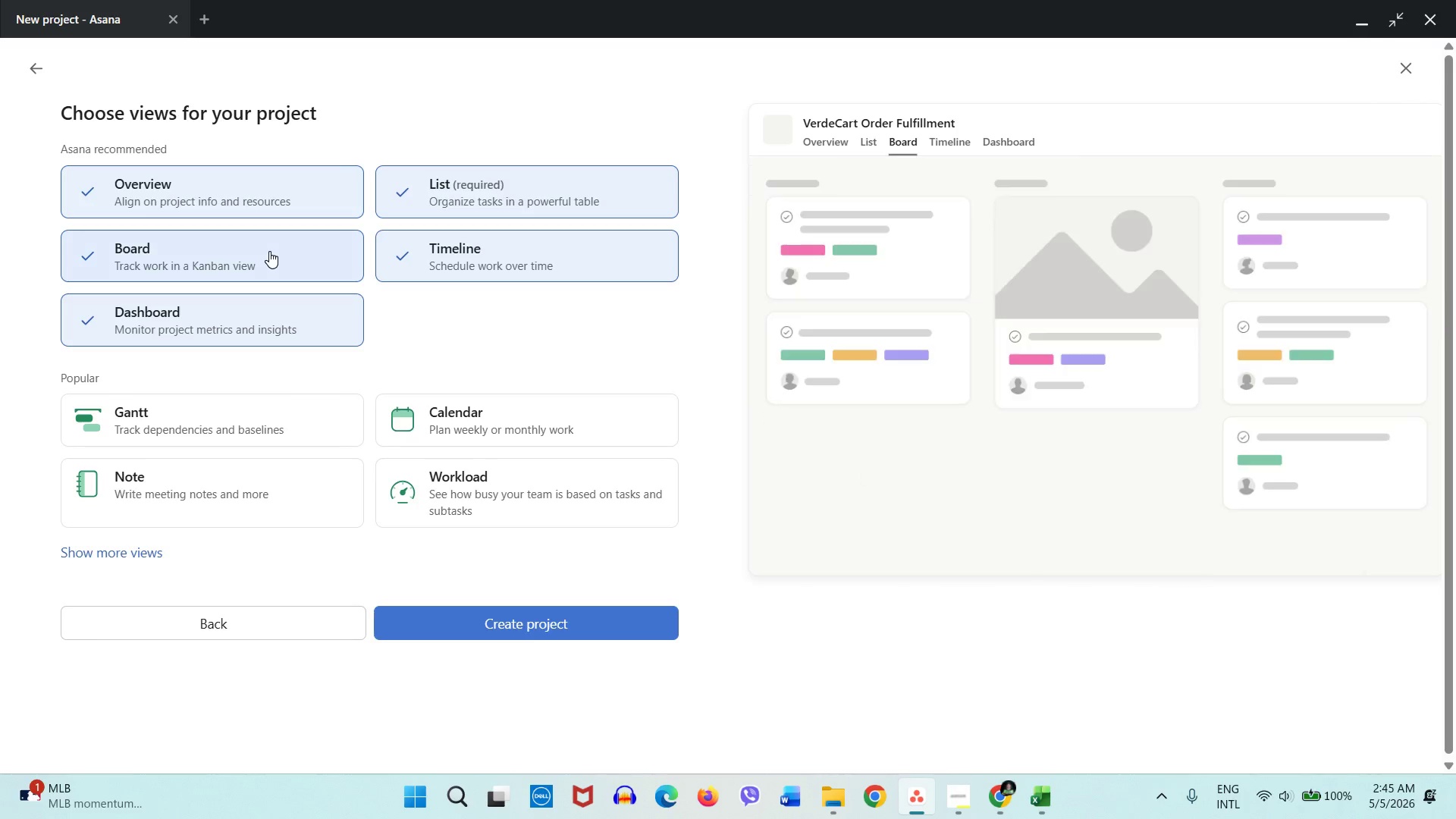 
double_click([269, 251])
 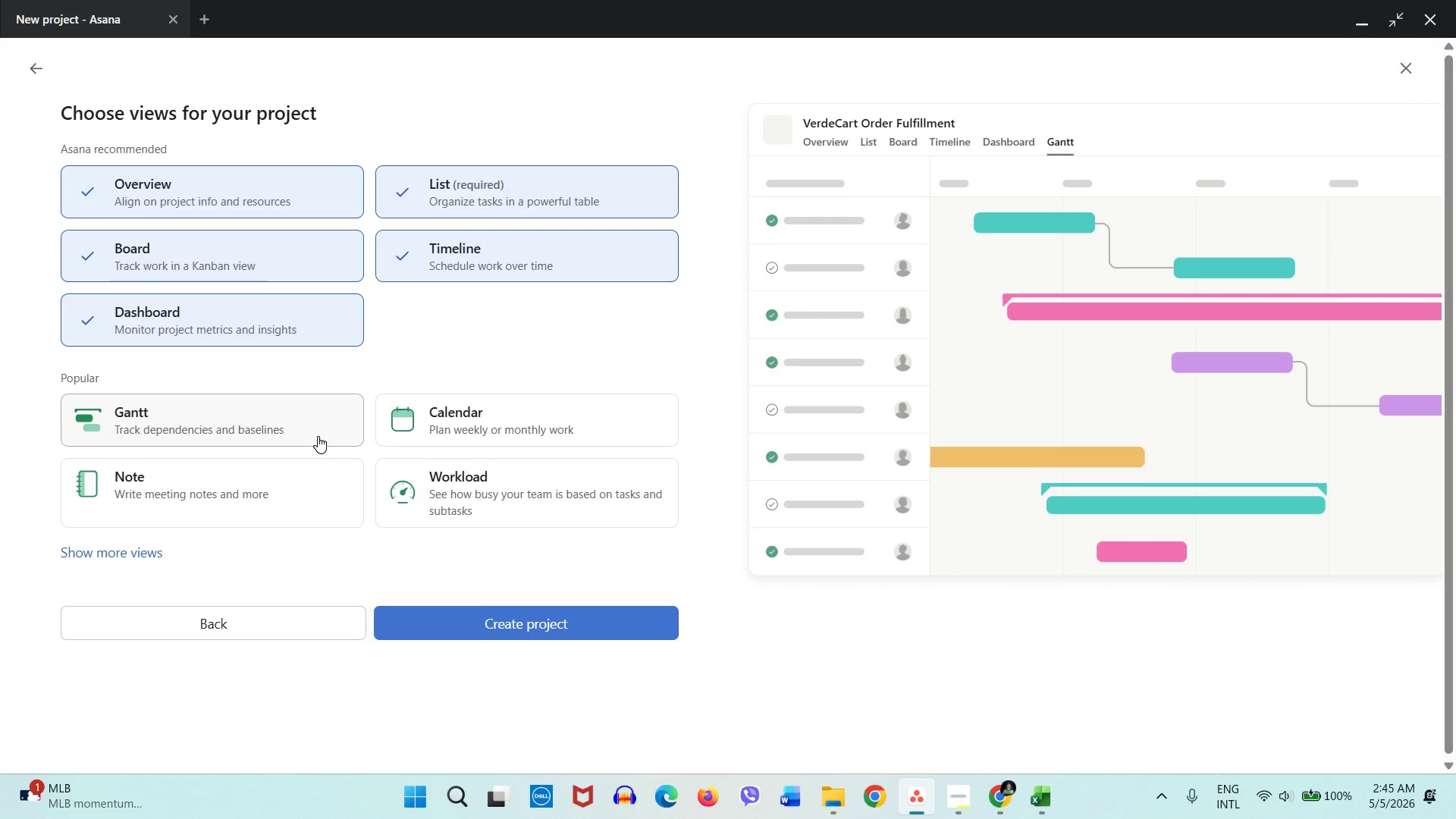 
wait(8.34)
 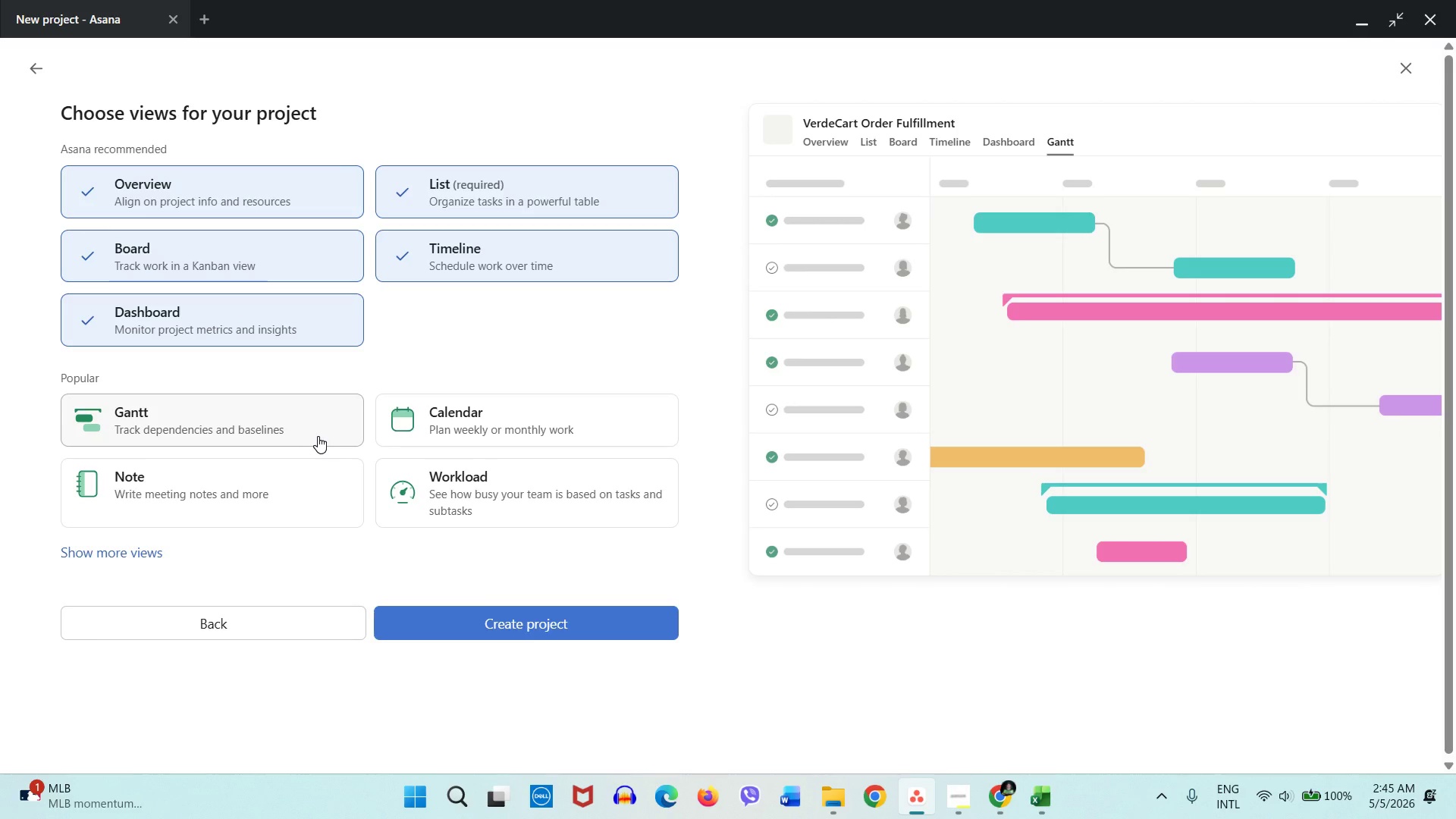 
left_click([497, 632])
 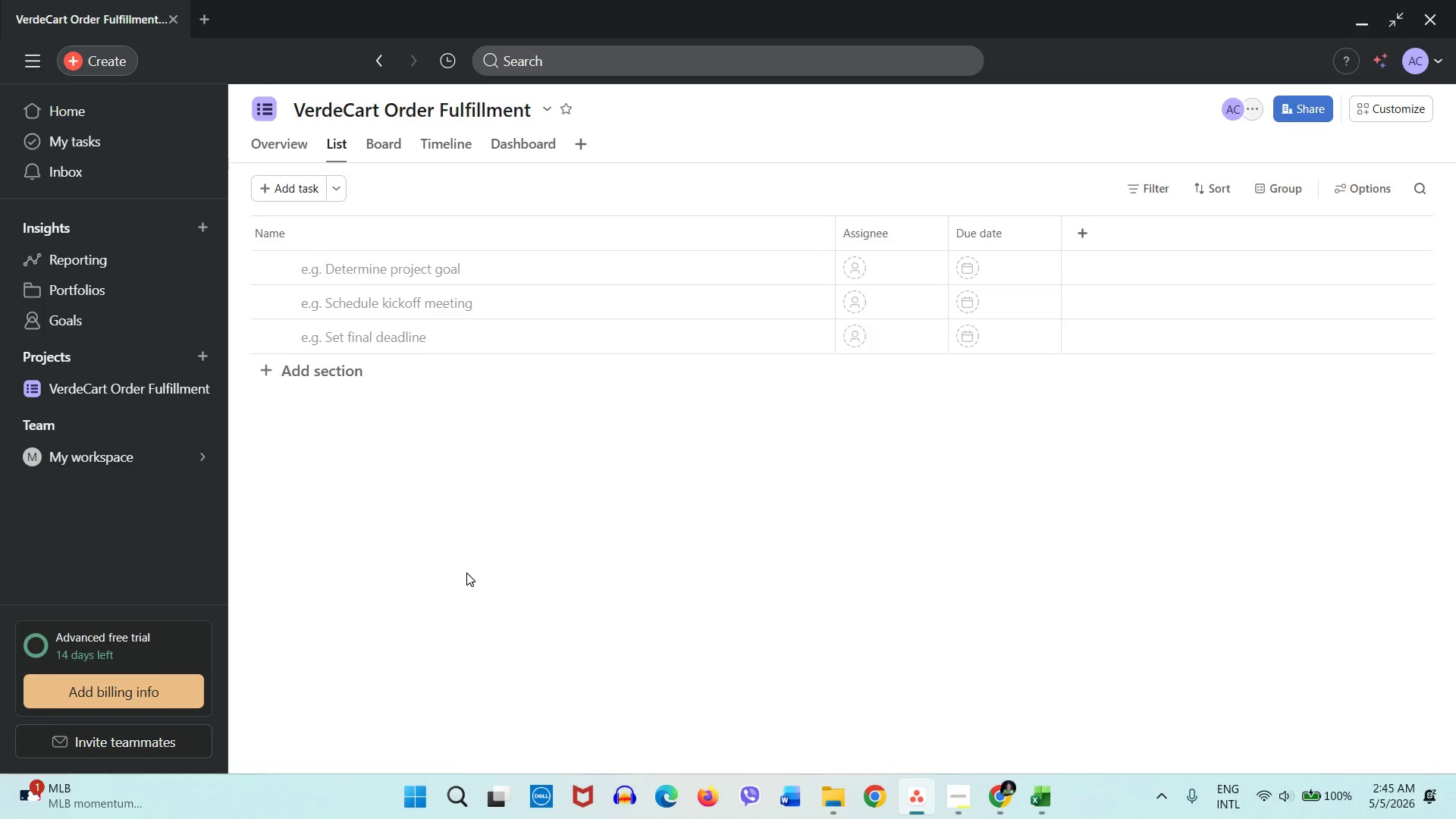 
wait(7.59)
 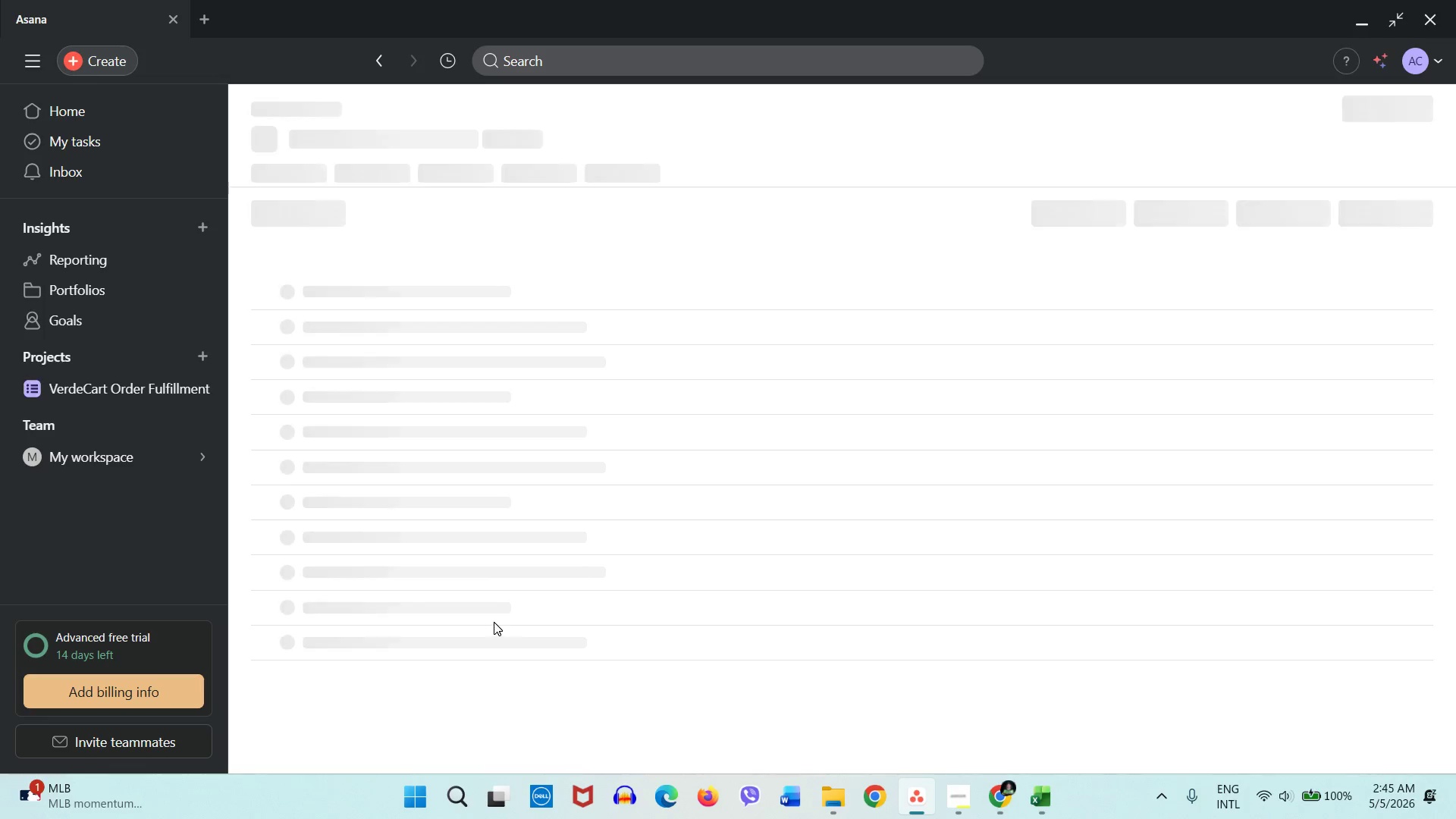 
left_click([372, 152])
 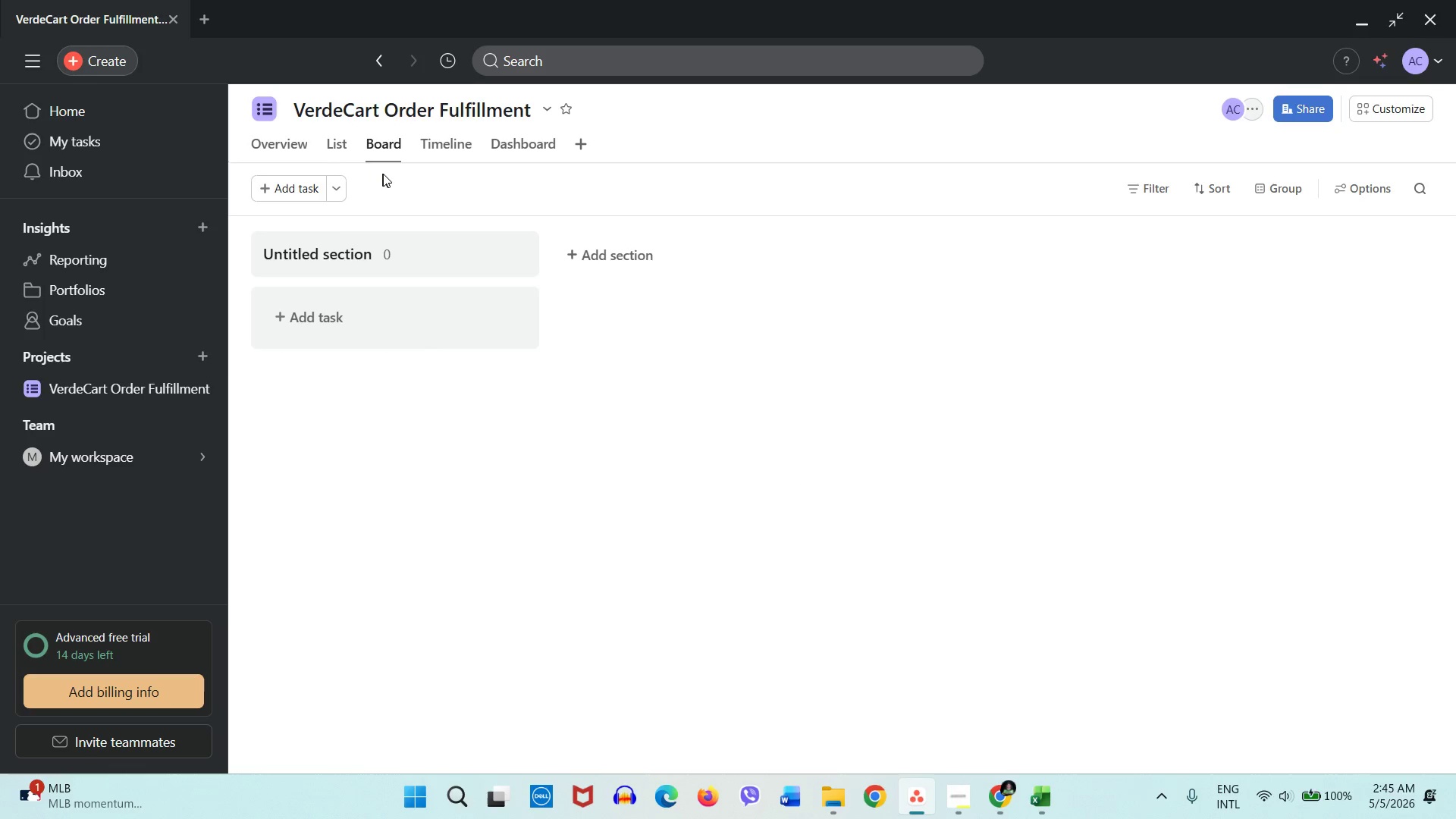 
left_click([435, 146])
 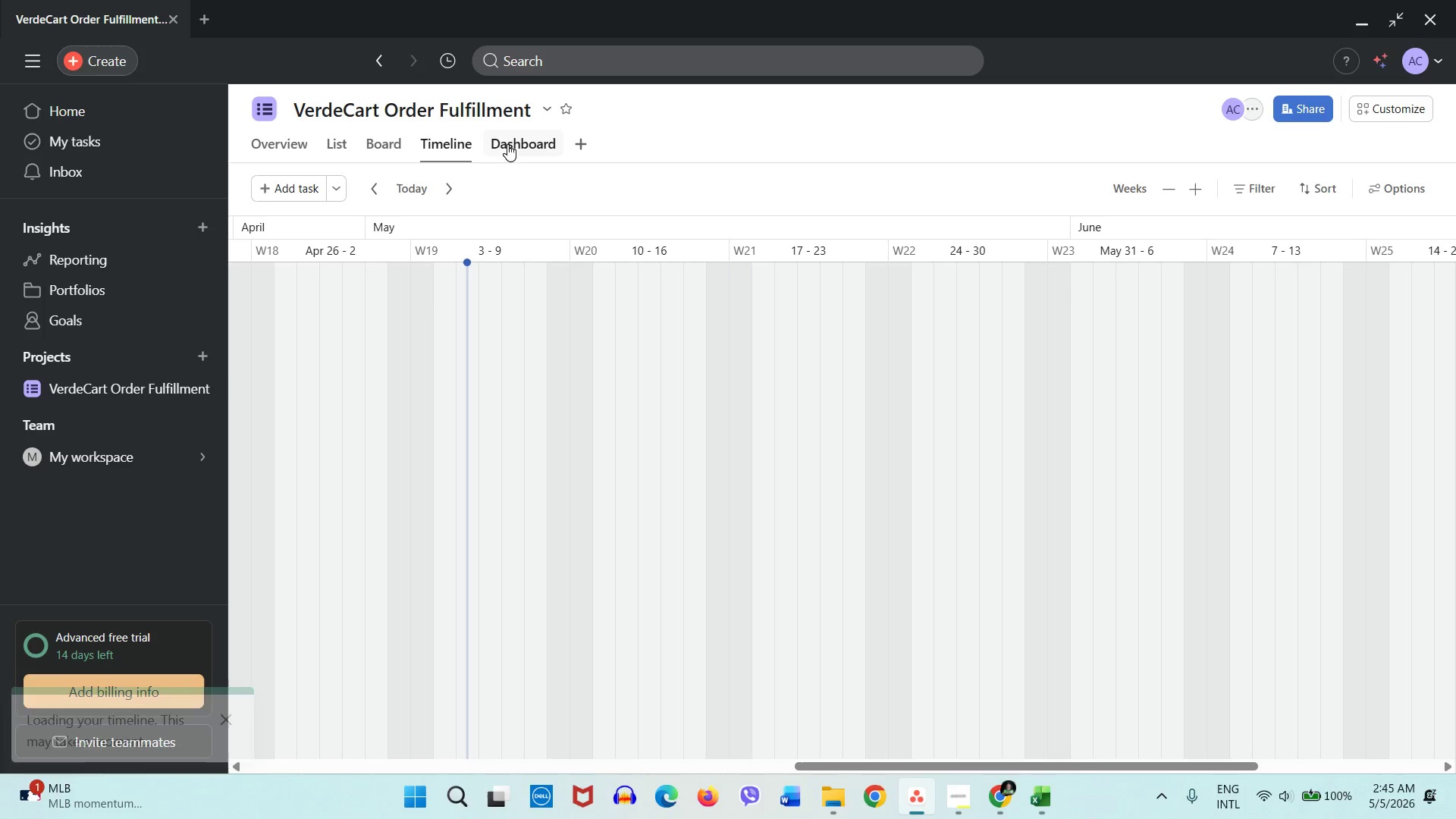 
left_click([507, 144])
 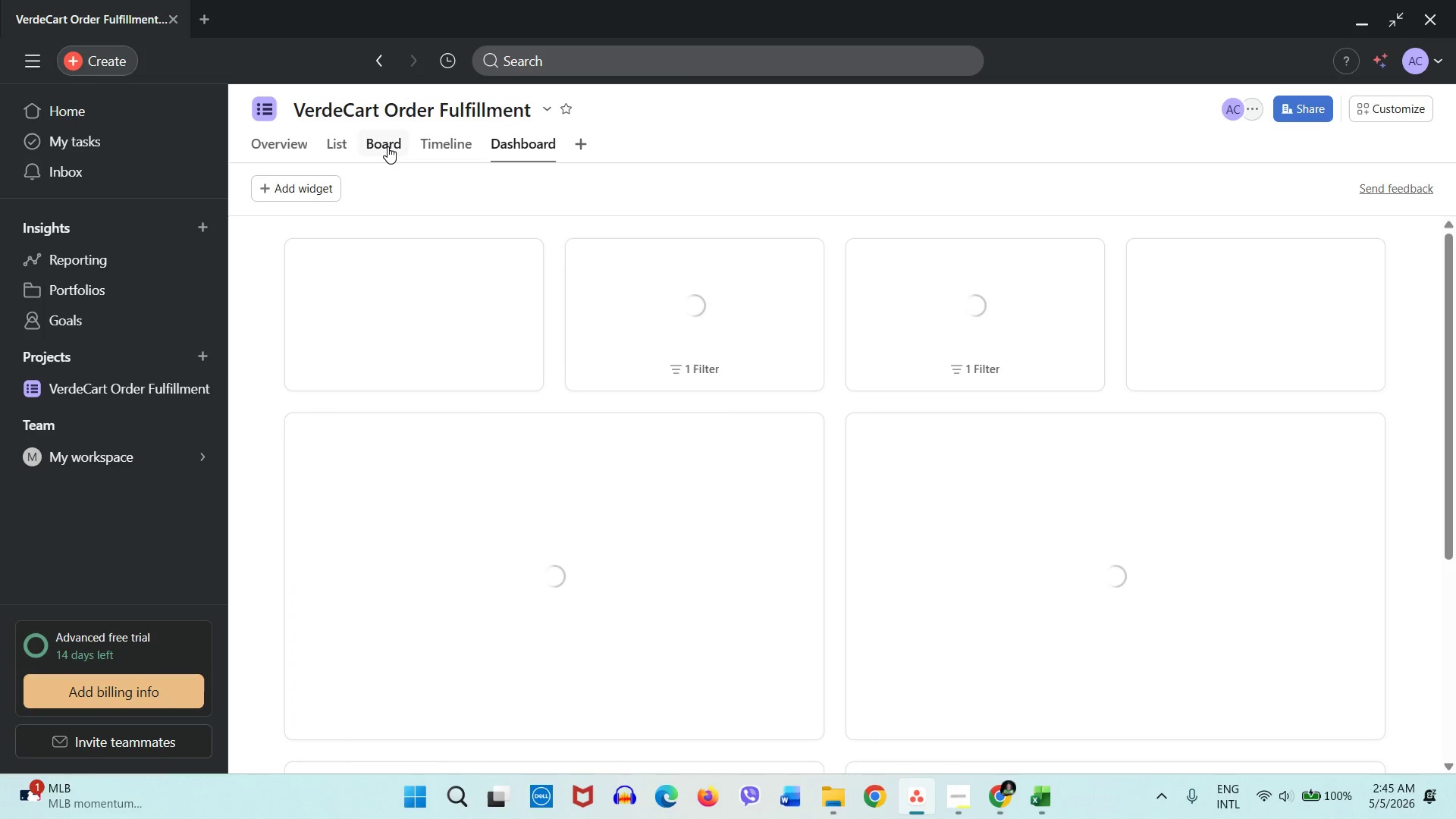 
left_click([388, 146])
 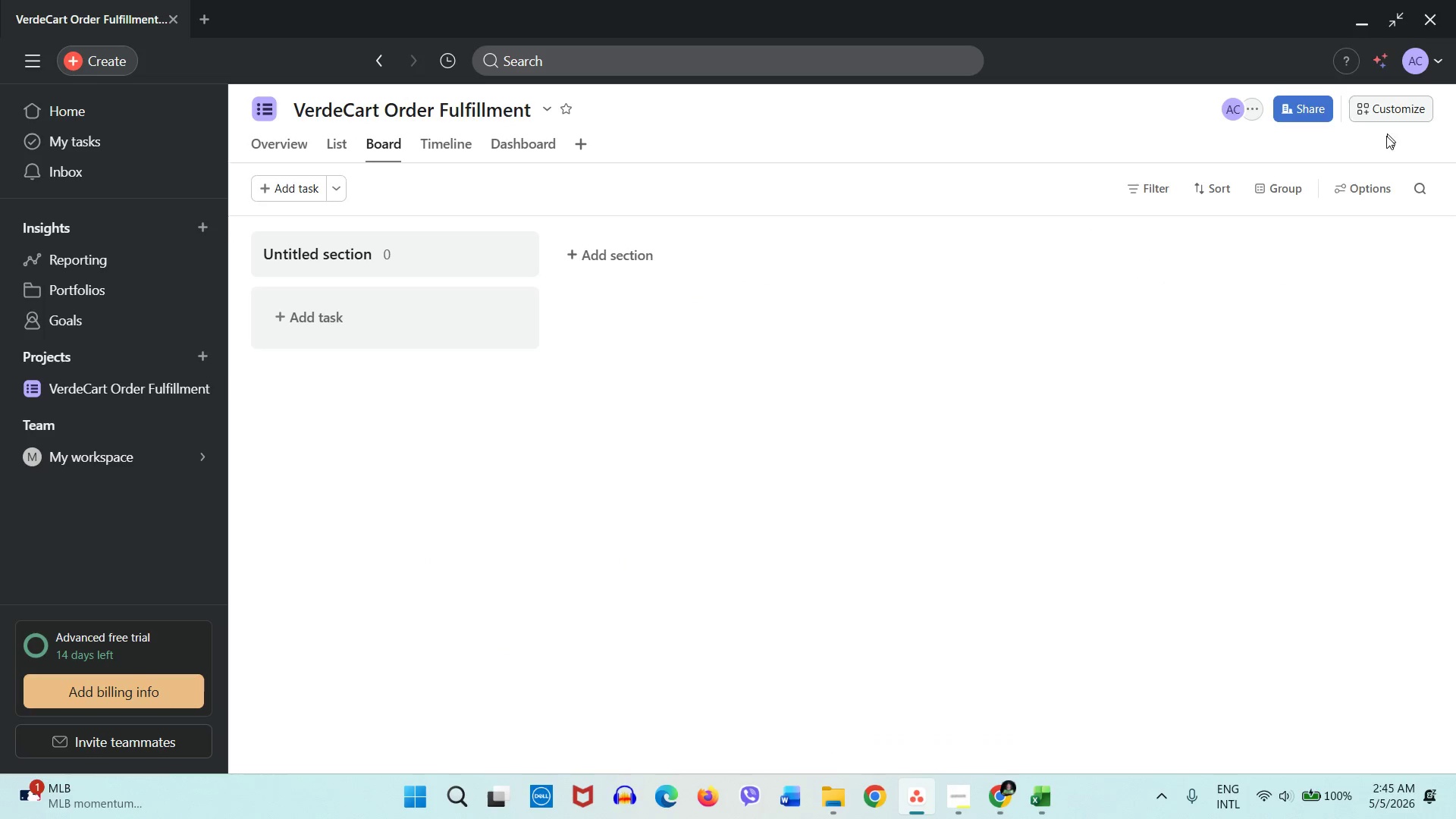 
left_click([1392, 111])
 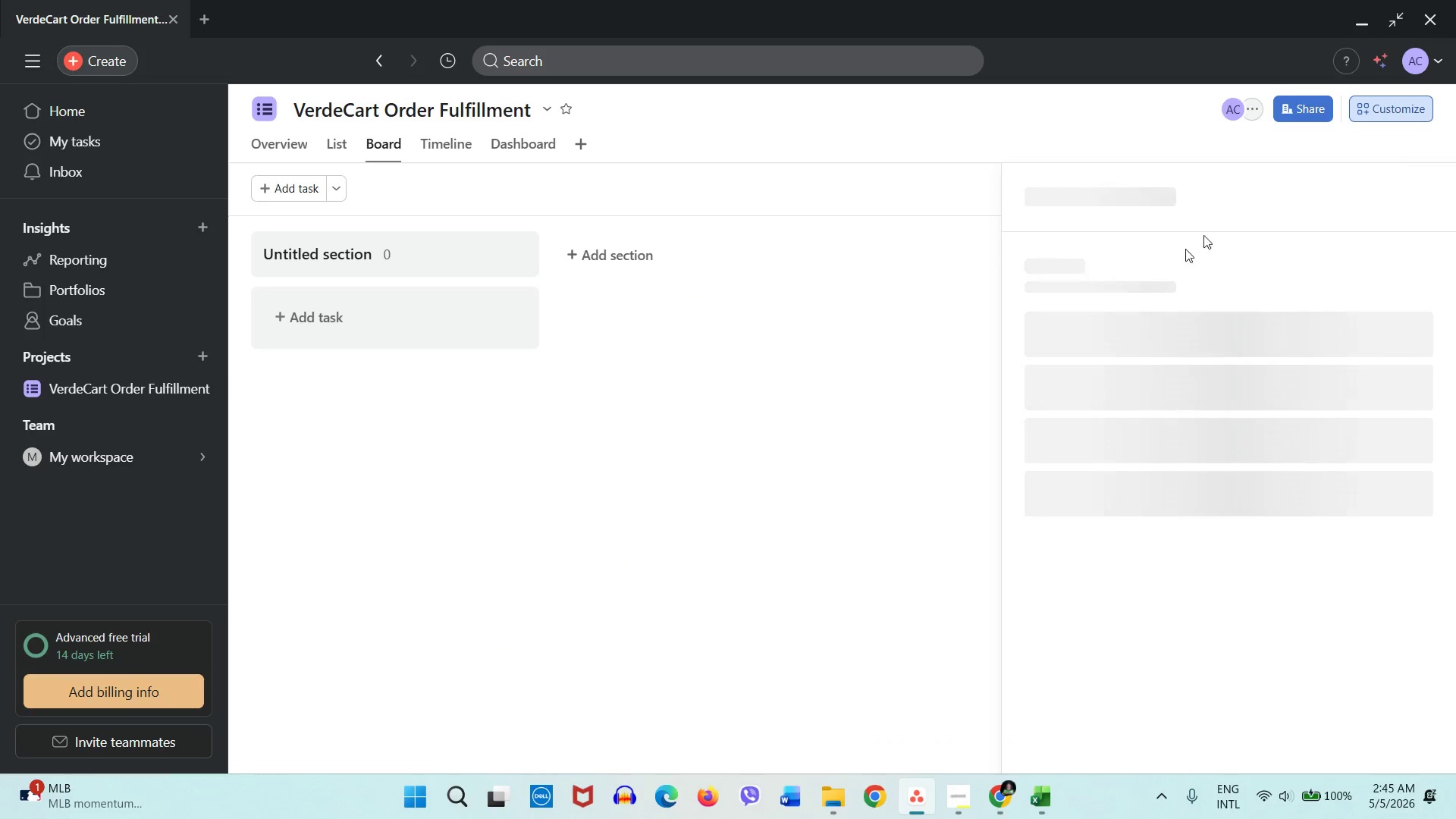 
mouse_move([1147, 259])
 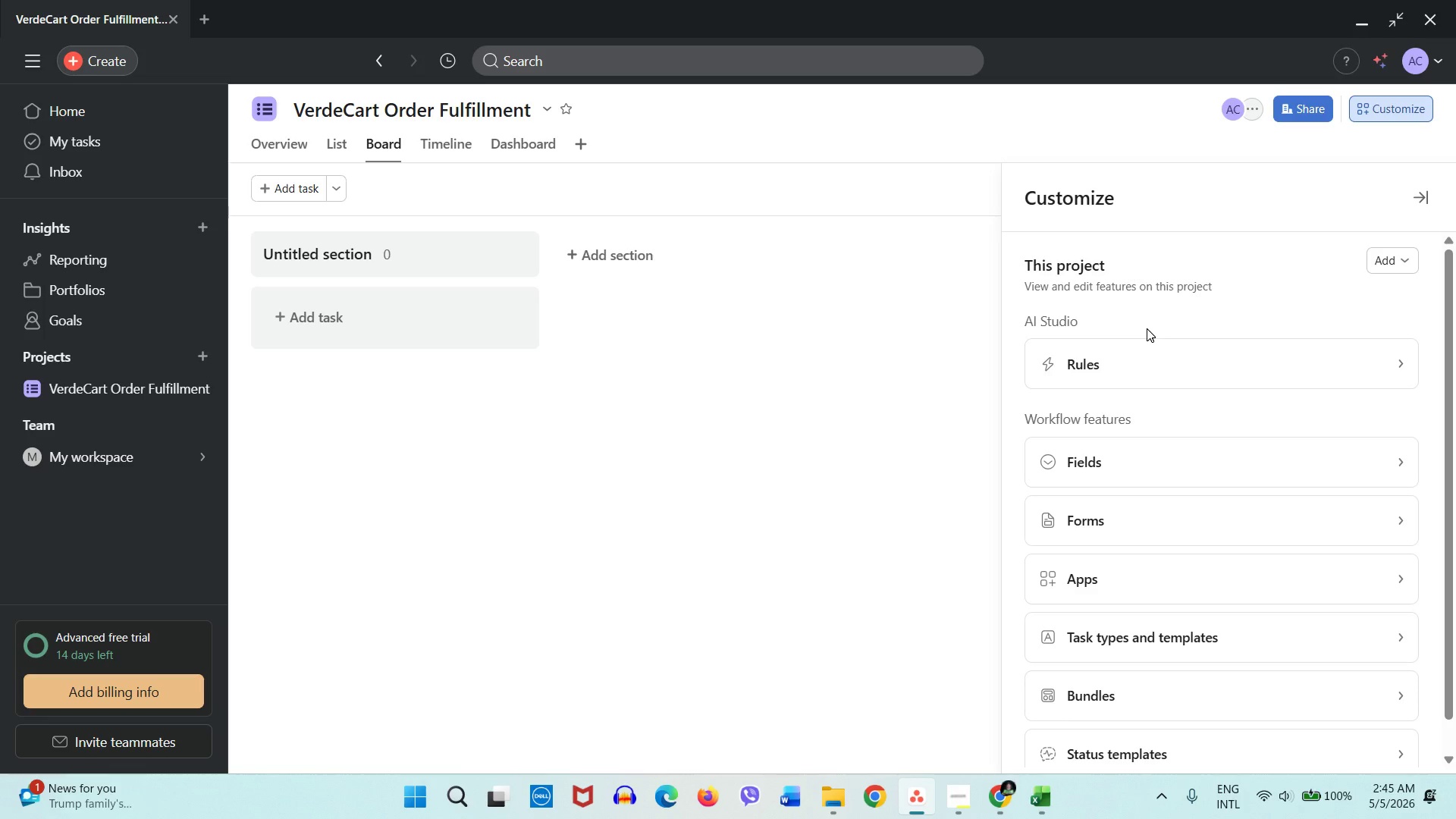 
scroll: coordinate [1058, 325], scroll_direction: up, amount: 1.0
 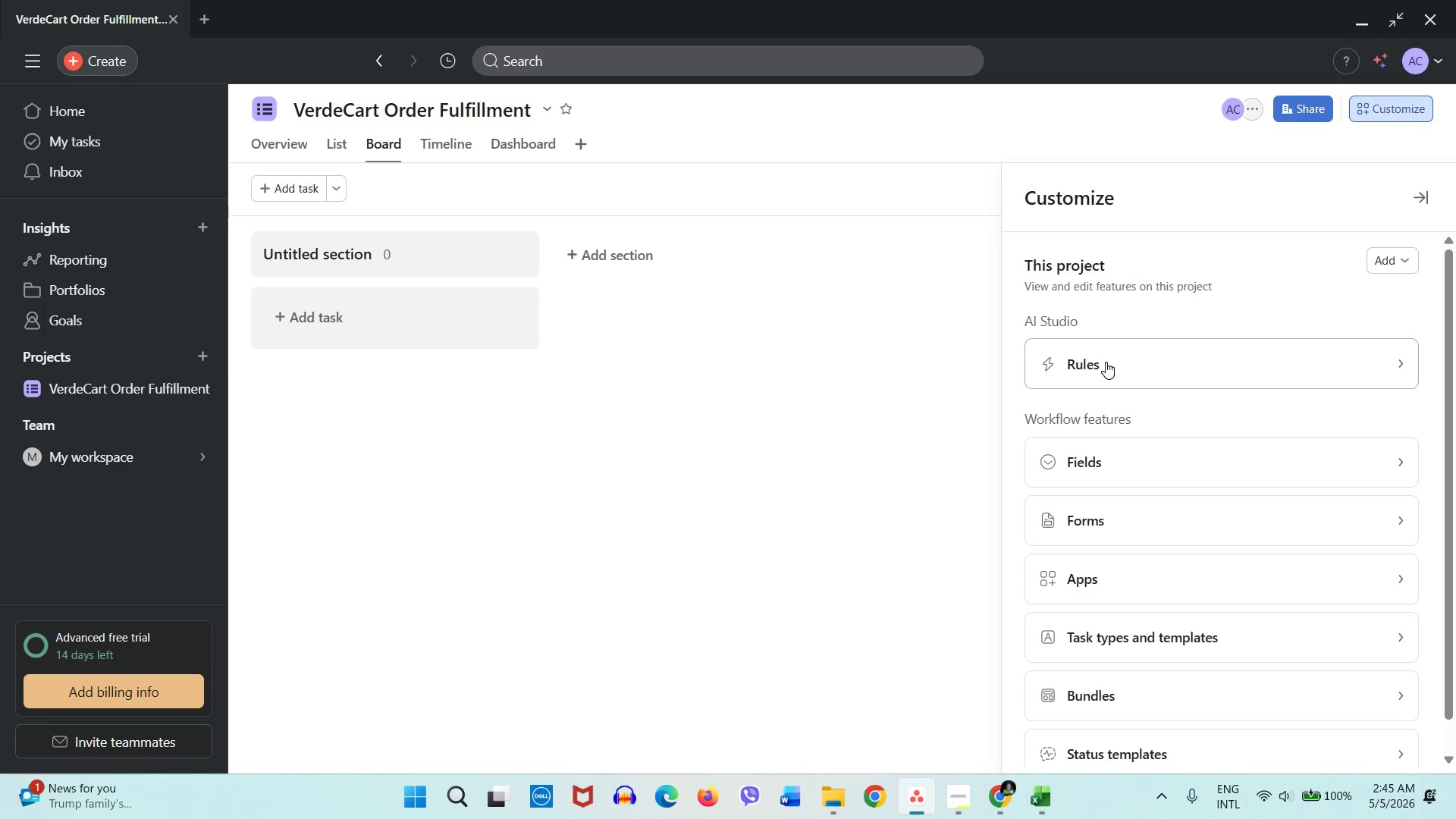 
scroll: coordinate [1106, 362], scroll_direction: down, amount: 1.0
 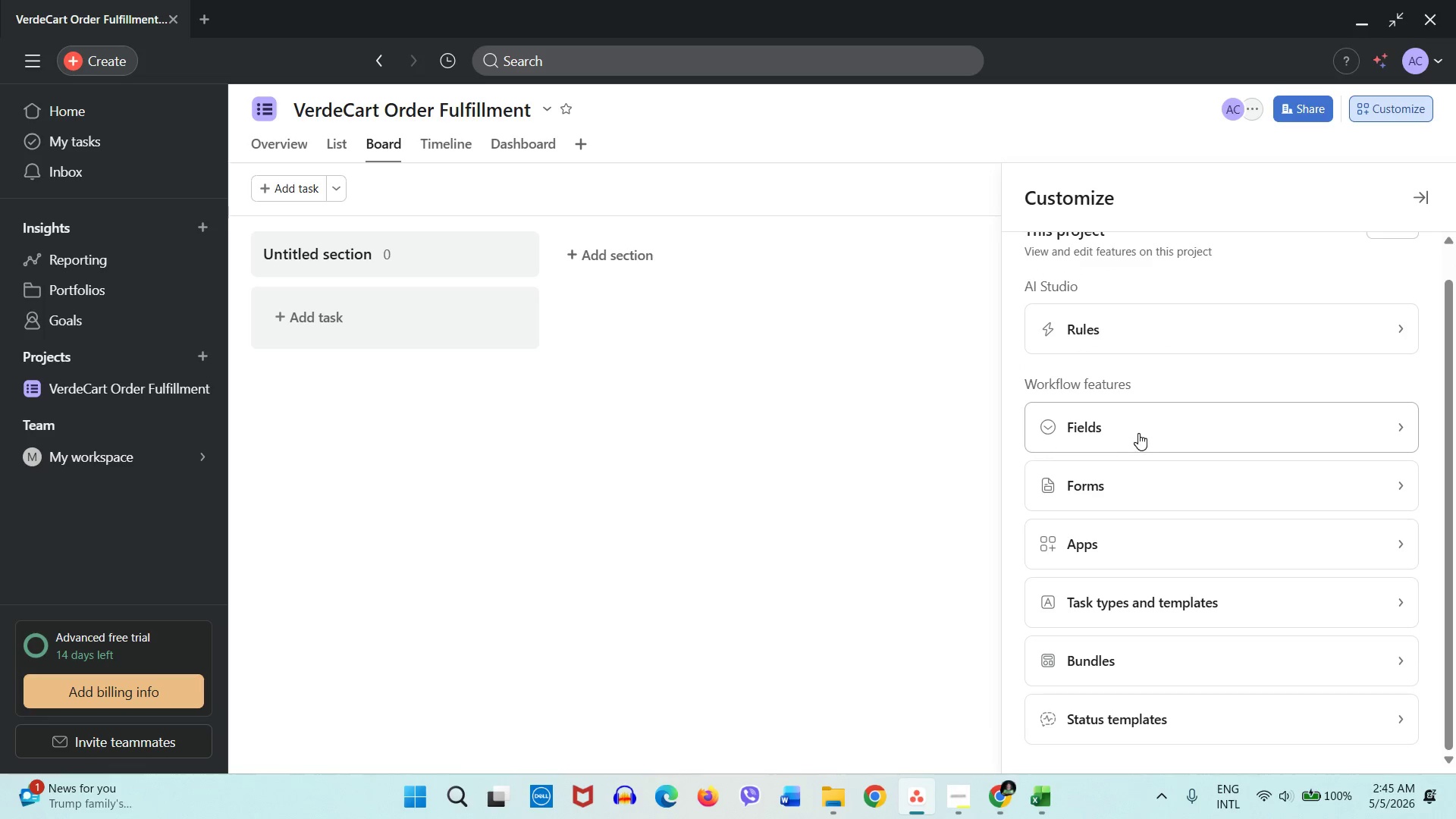 
left_click([1138, 433])
 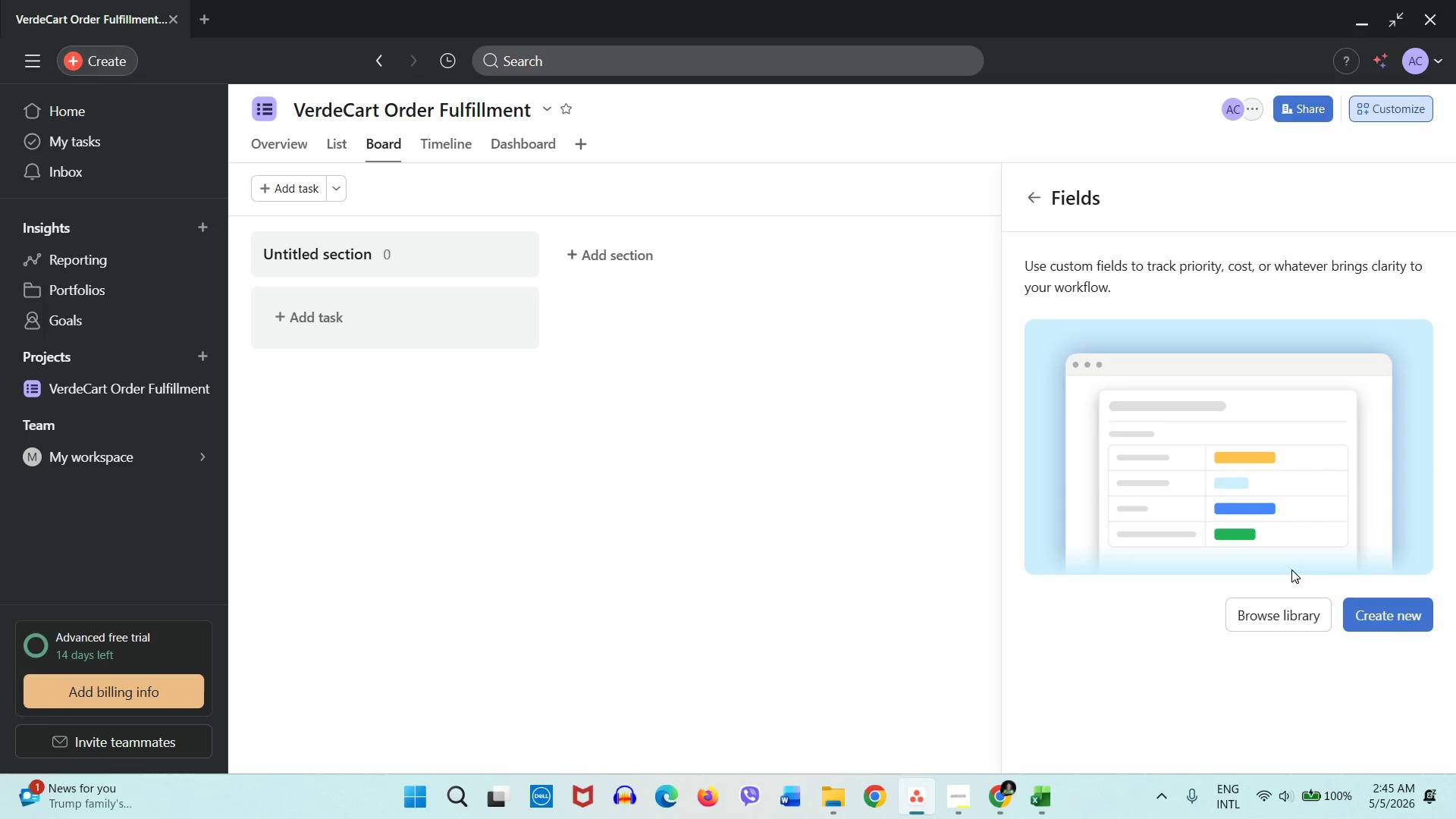 
left_click([1353, 621])
 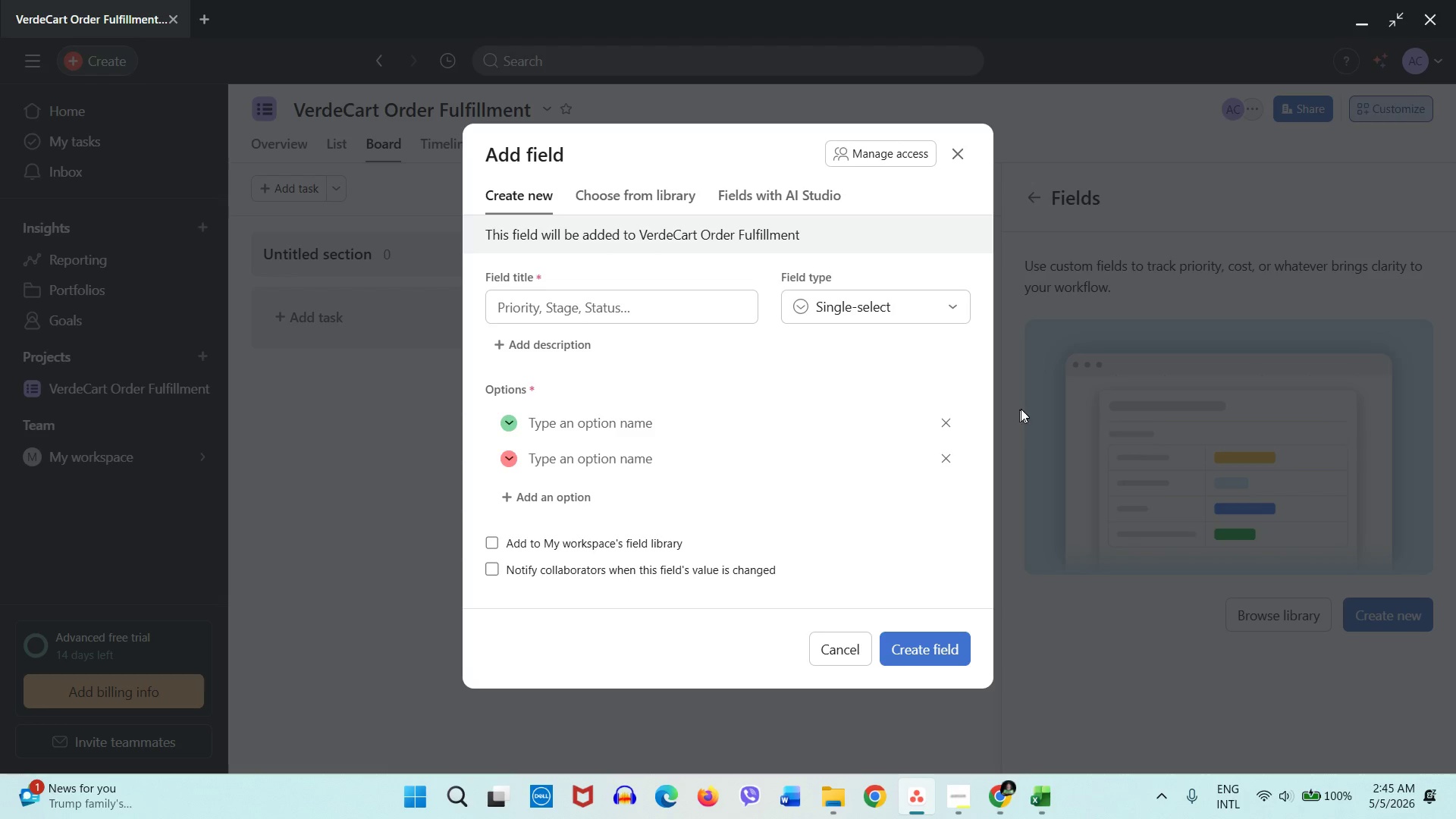 
left_click([632, 303])
 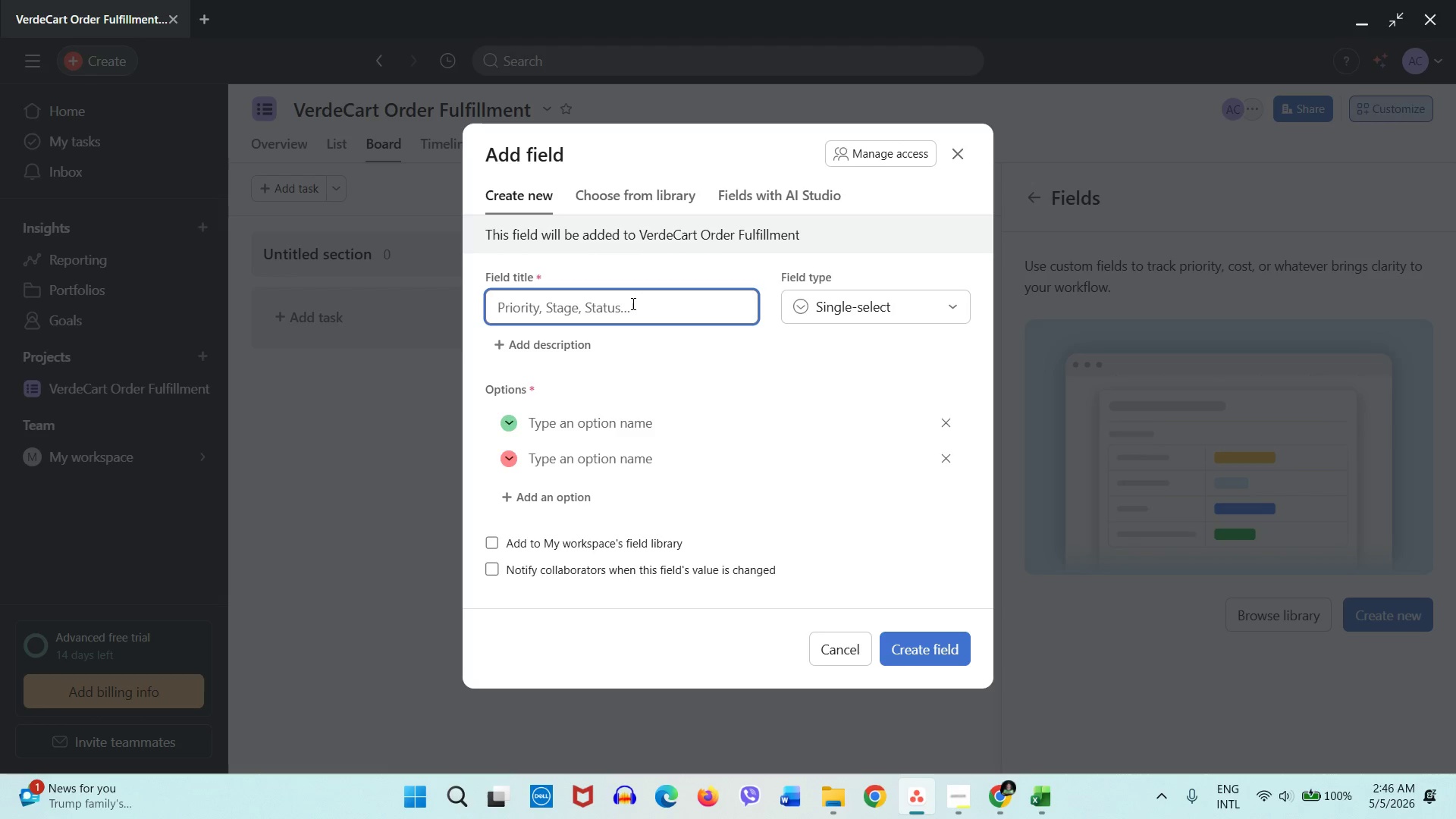 
left_click([431, 300])
 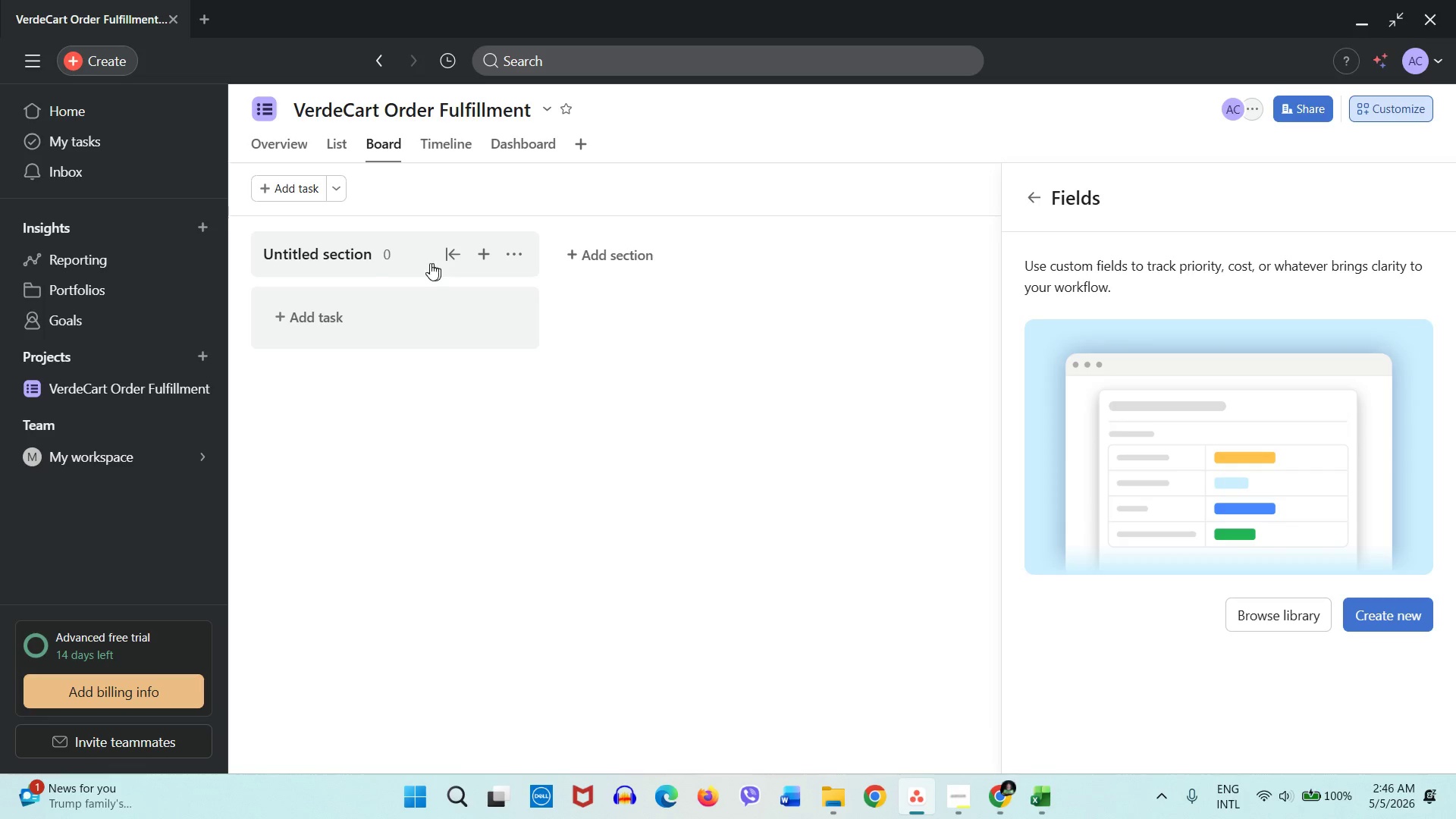 
left_click([380, 255])
 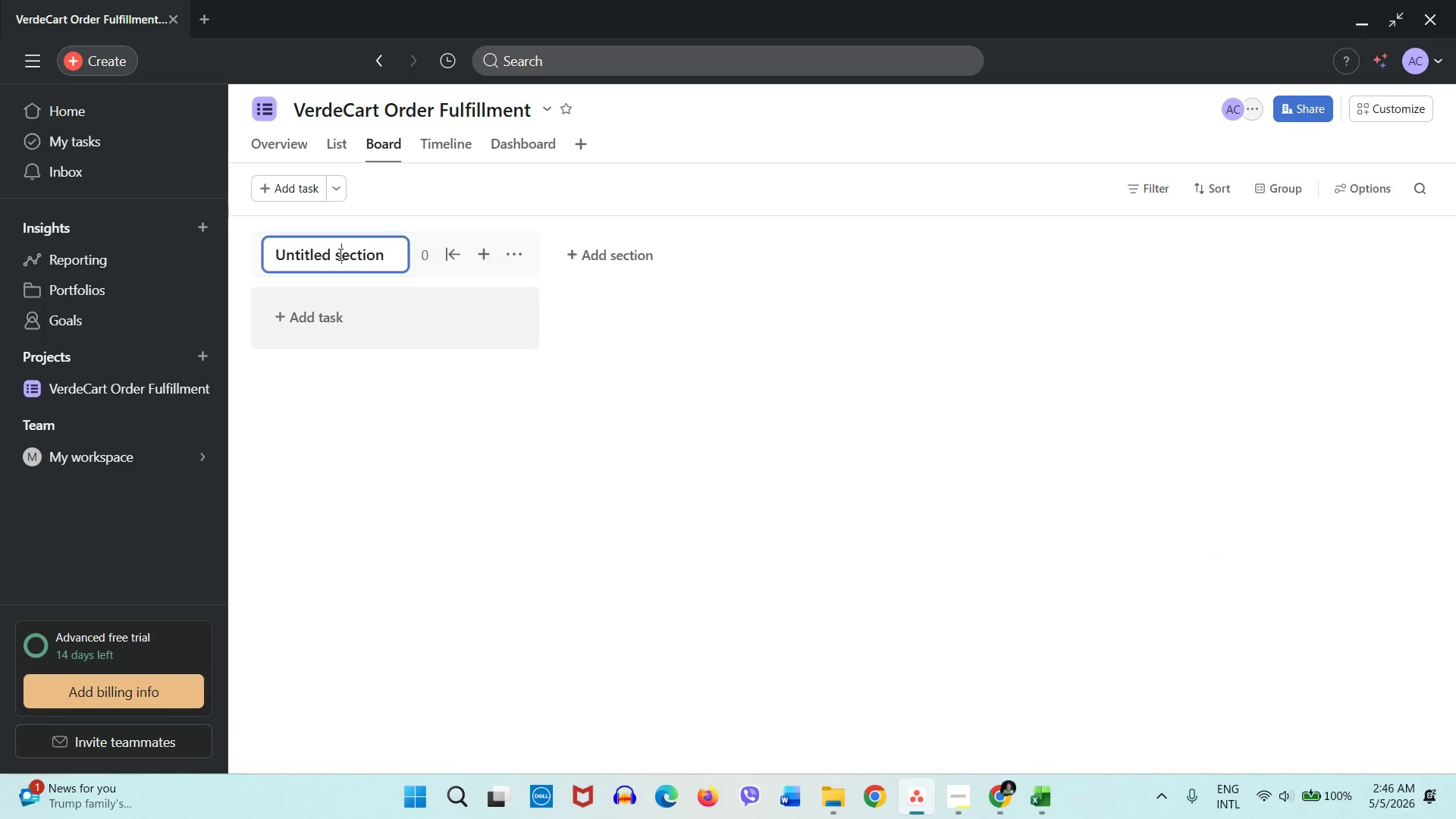 
double_click([339, 254])
 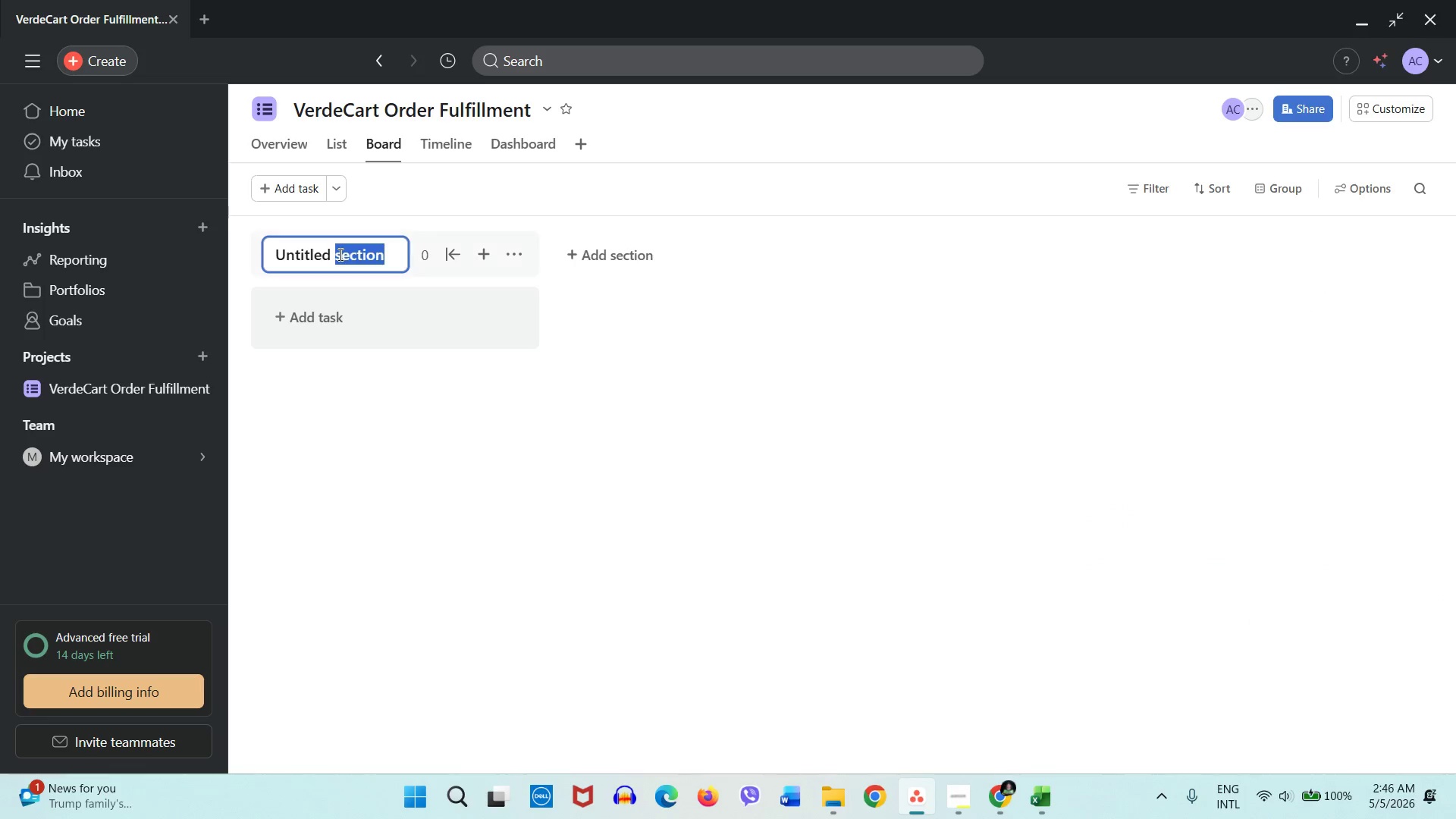 
triple_click([339, 254])
 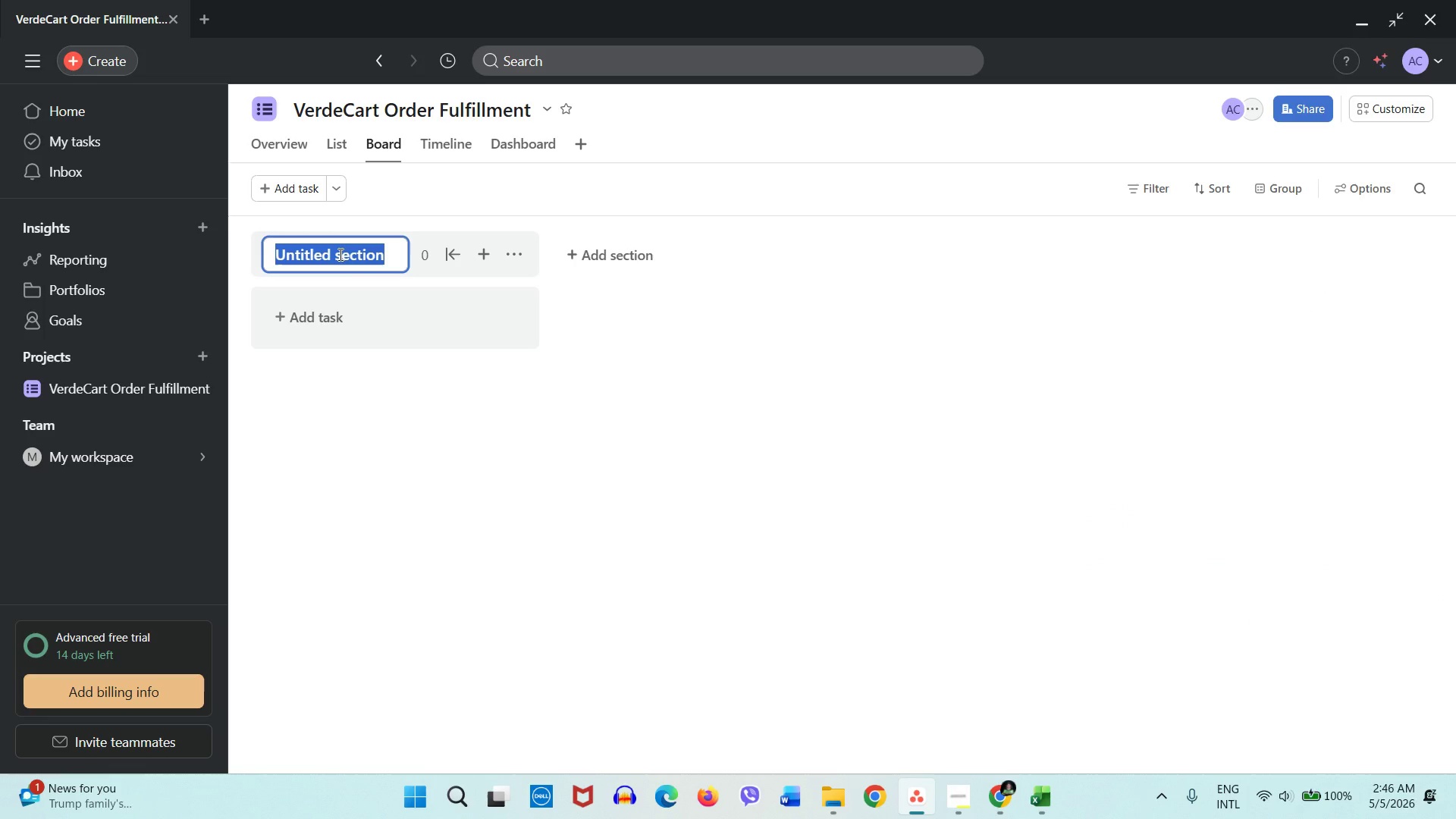 
type(Order RE)
key(Backspace)
type(eceived)
 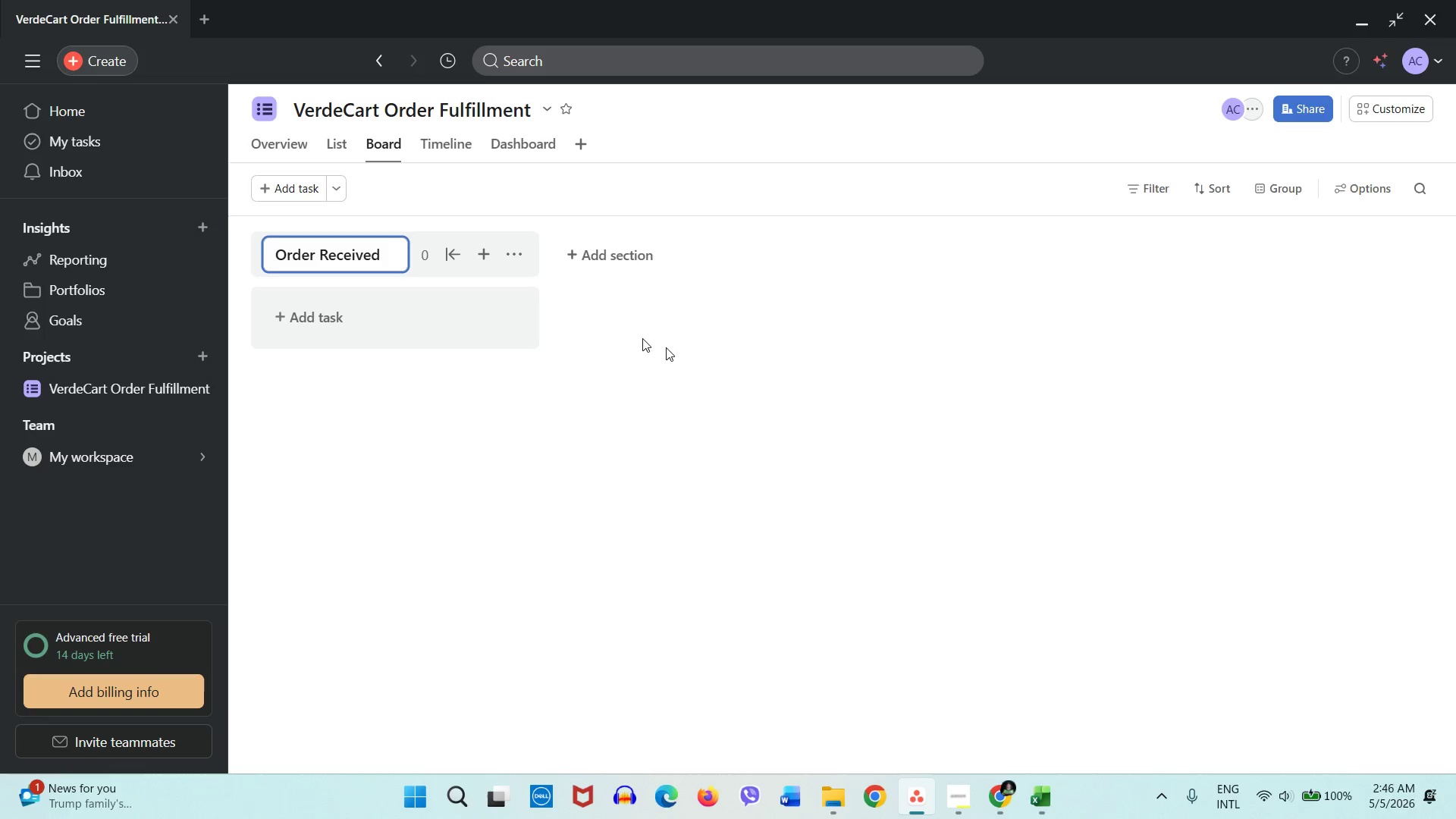 
left_click([751, 372])
 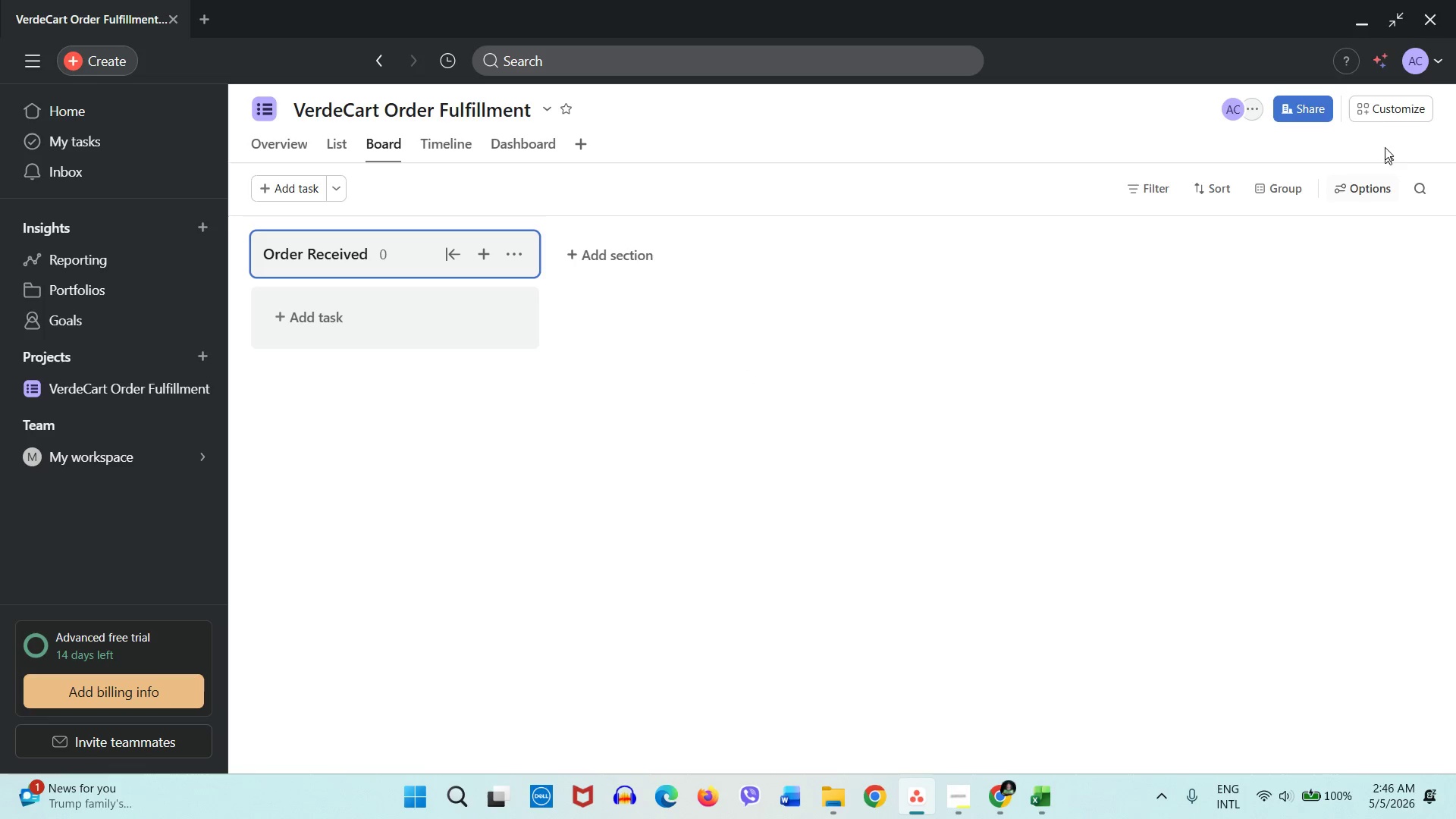 
left_click([1388, 111])
 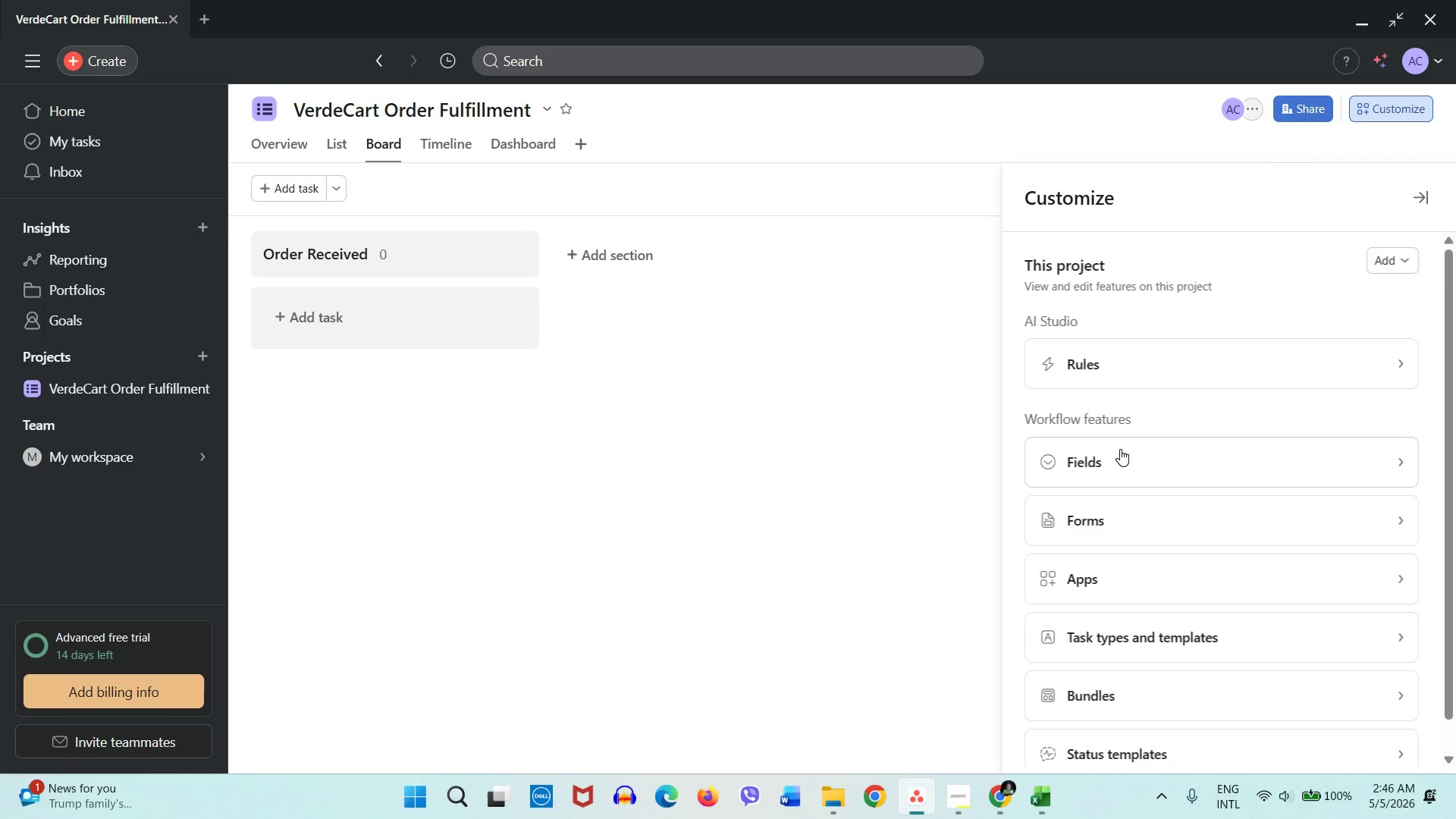 
left_click([1120, 465])
 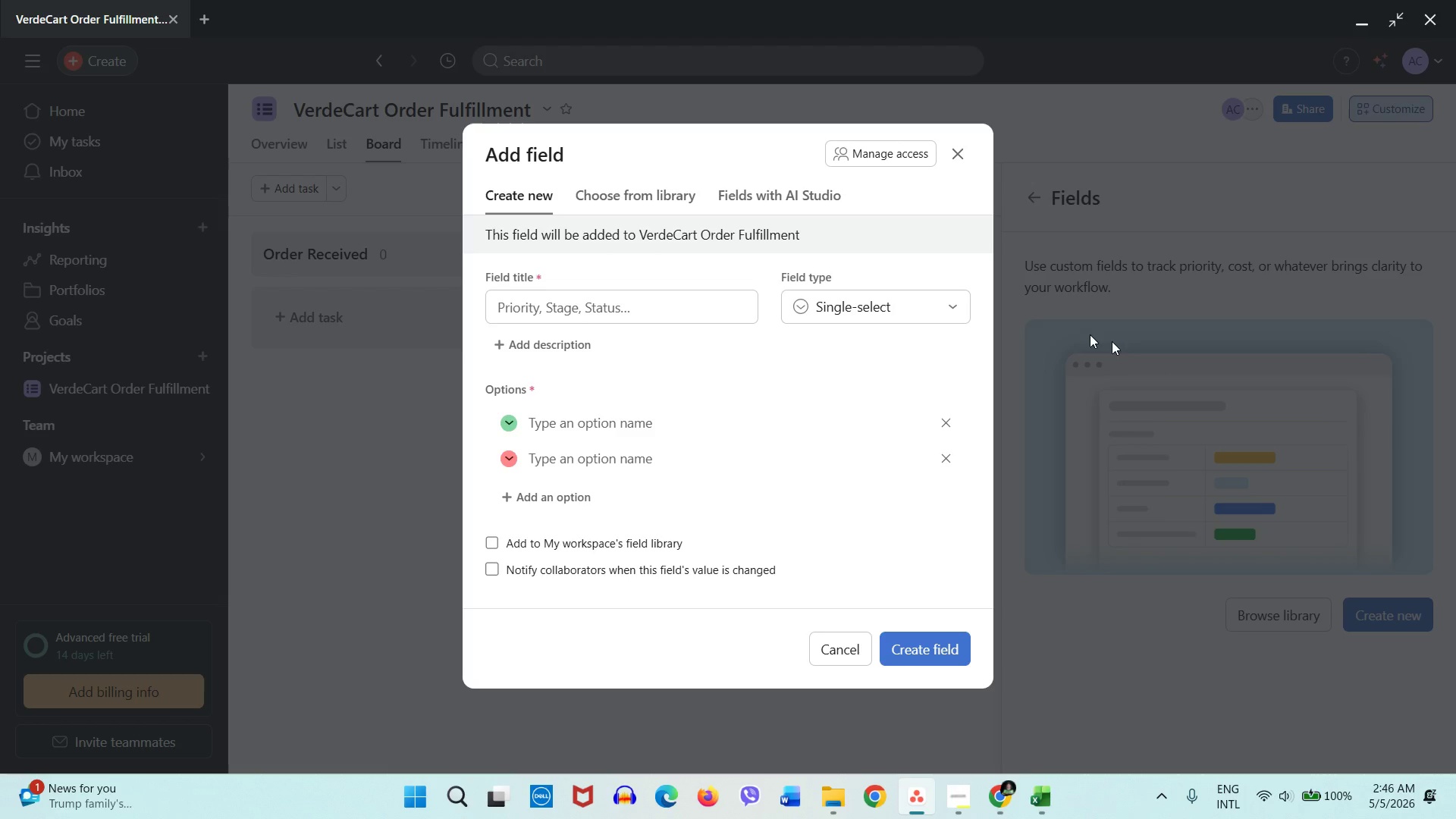 
left_click([648, 297])
 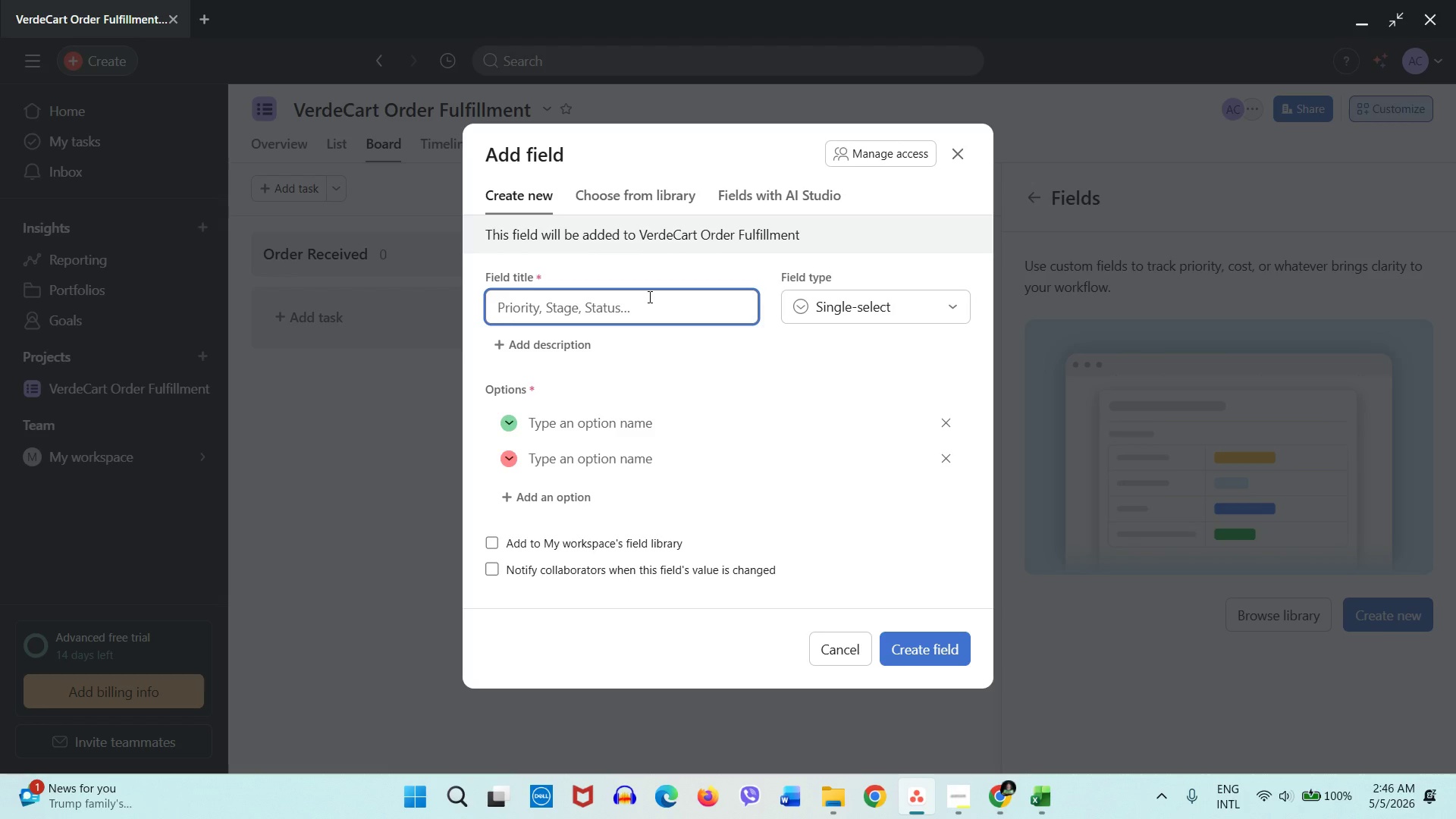 
hold_key(key=ShiftLeft, duration=0.61)